 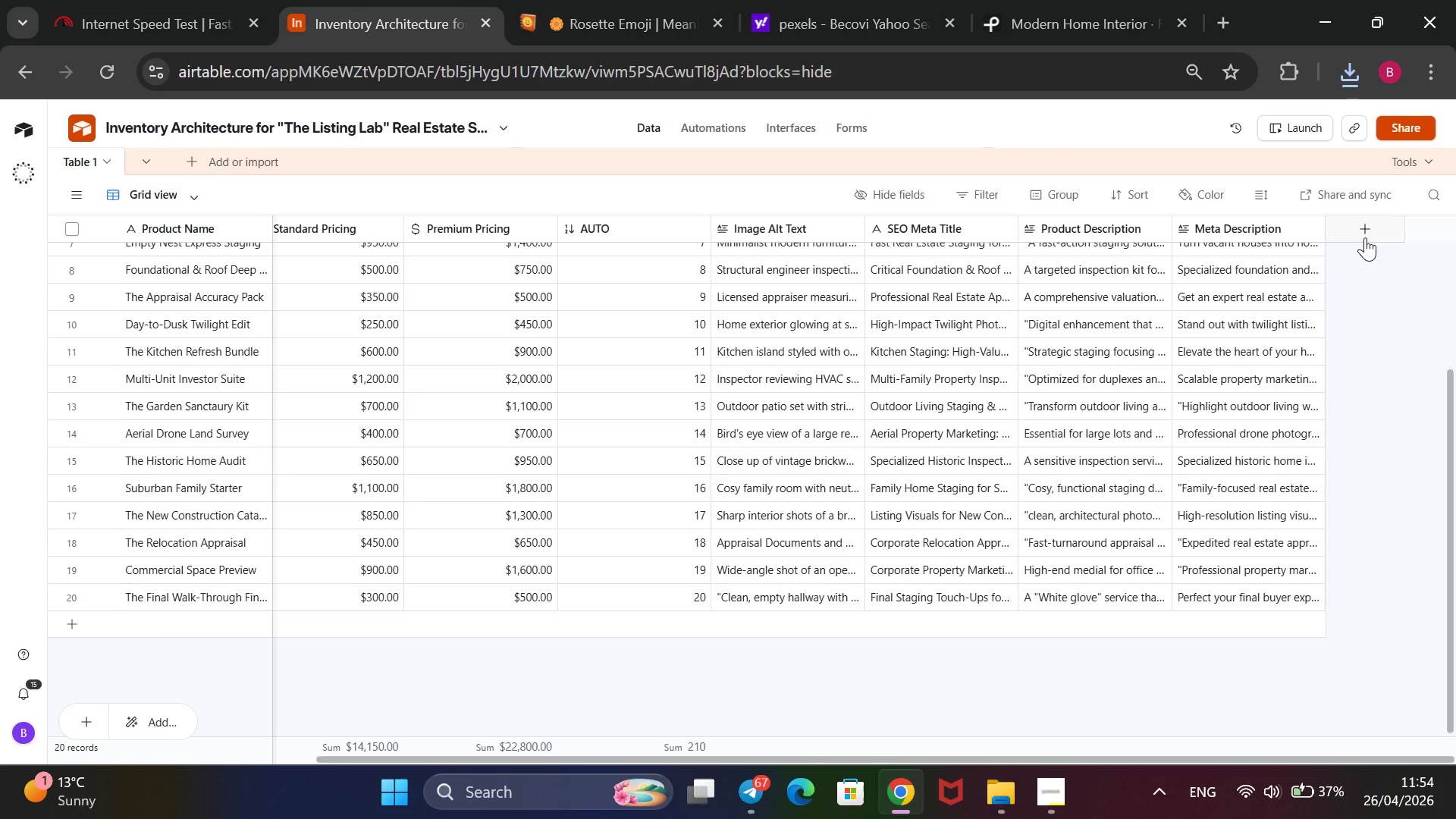 
scroll: coordinate [1219, 648], scroll_direction: down, amount: 1.0
 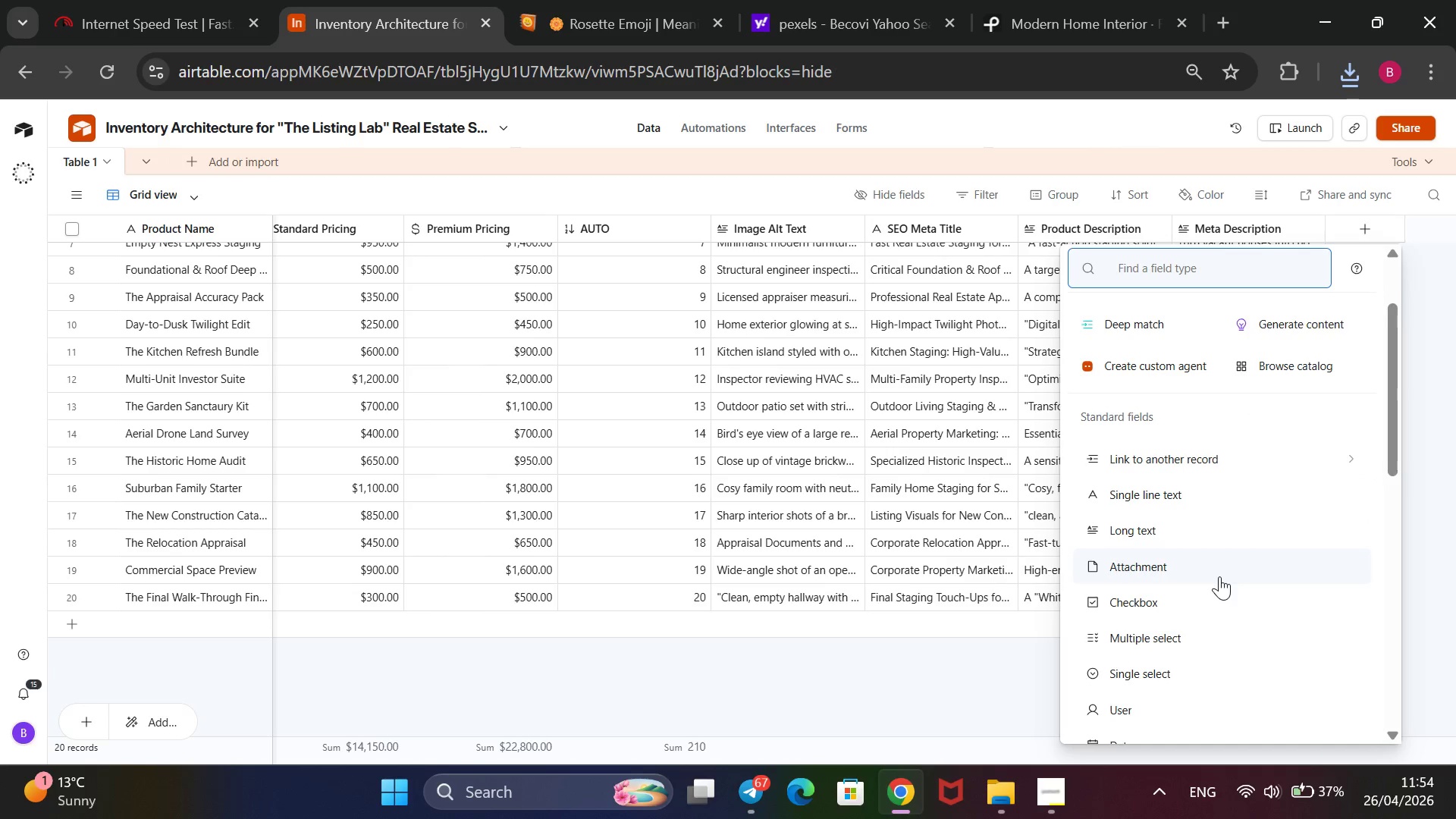 
left_click([1219, 576])
 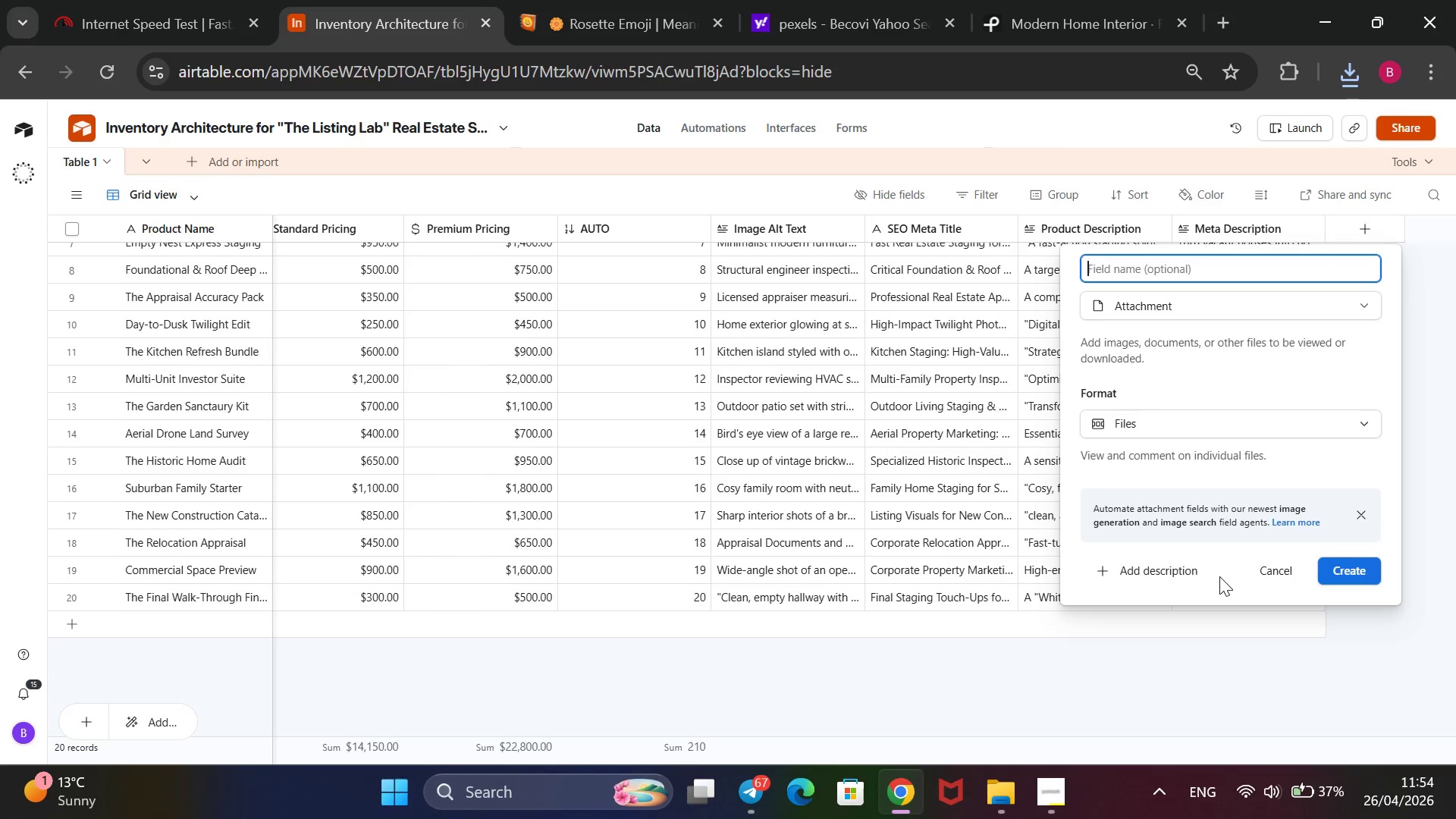 
type(Product Image)
 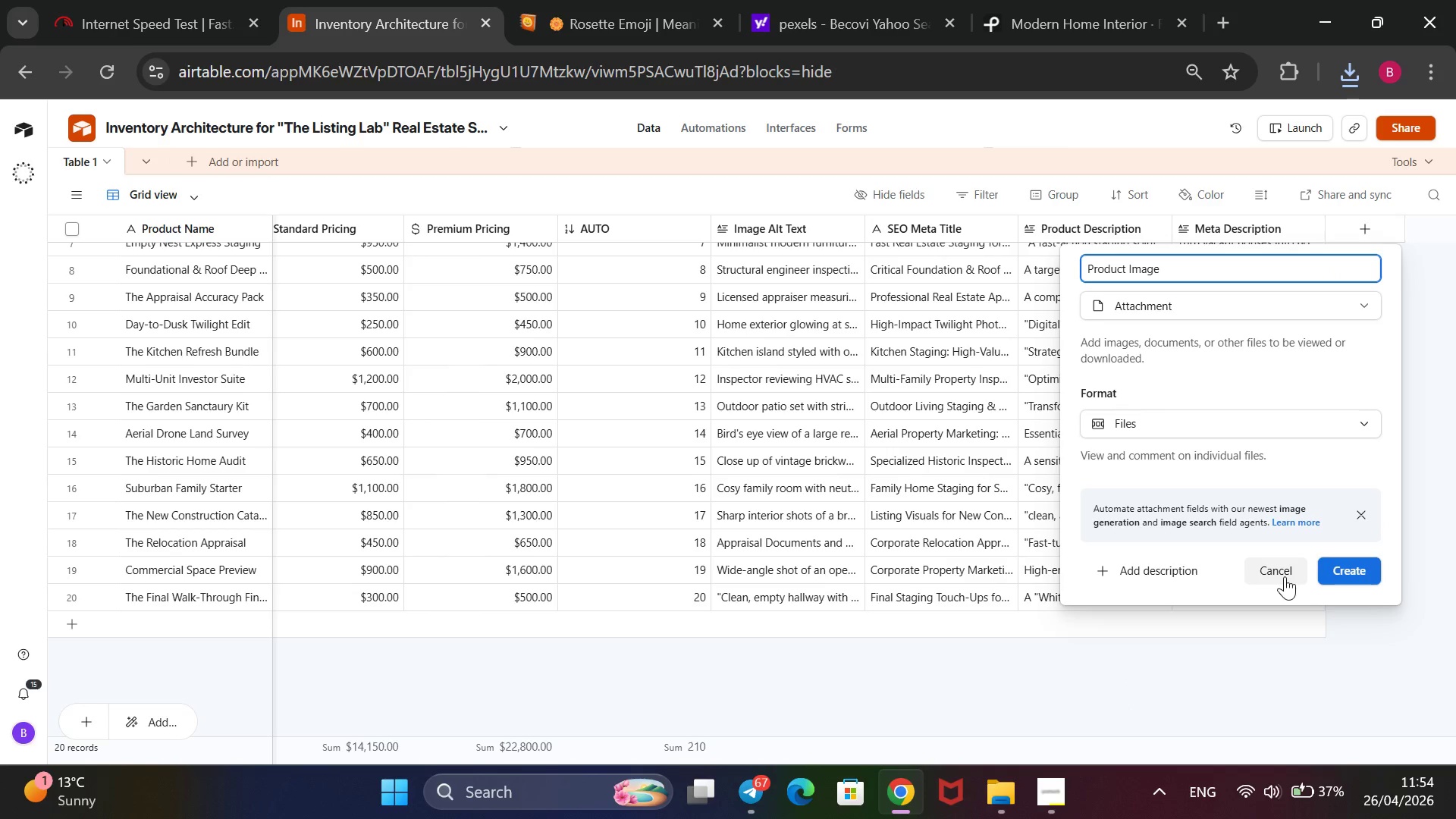 
left_click([1332, 576])
 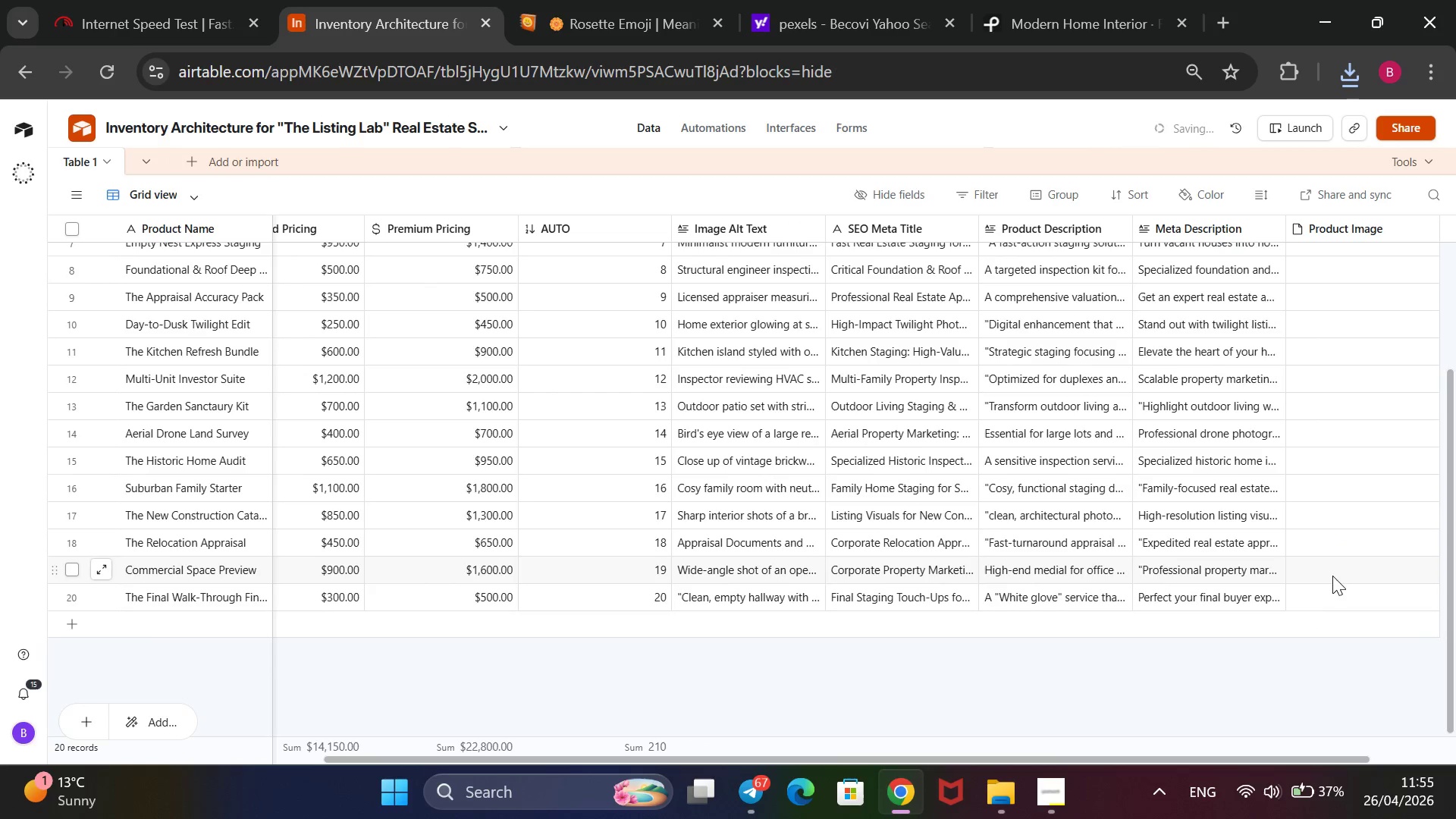 
wait(6.31)
 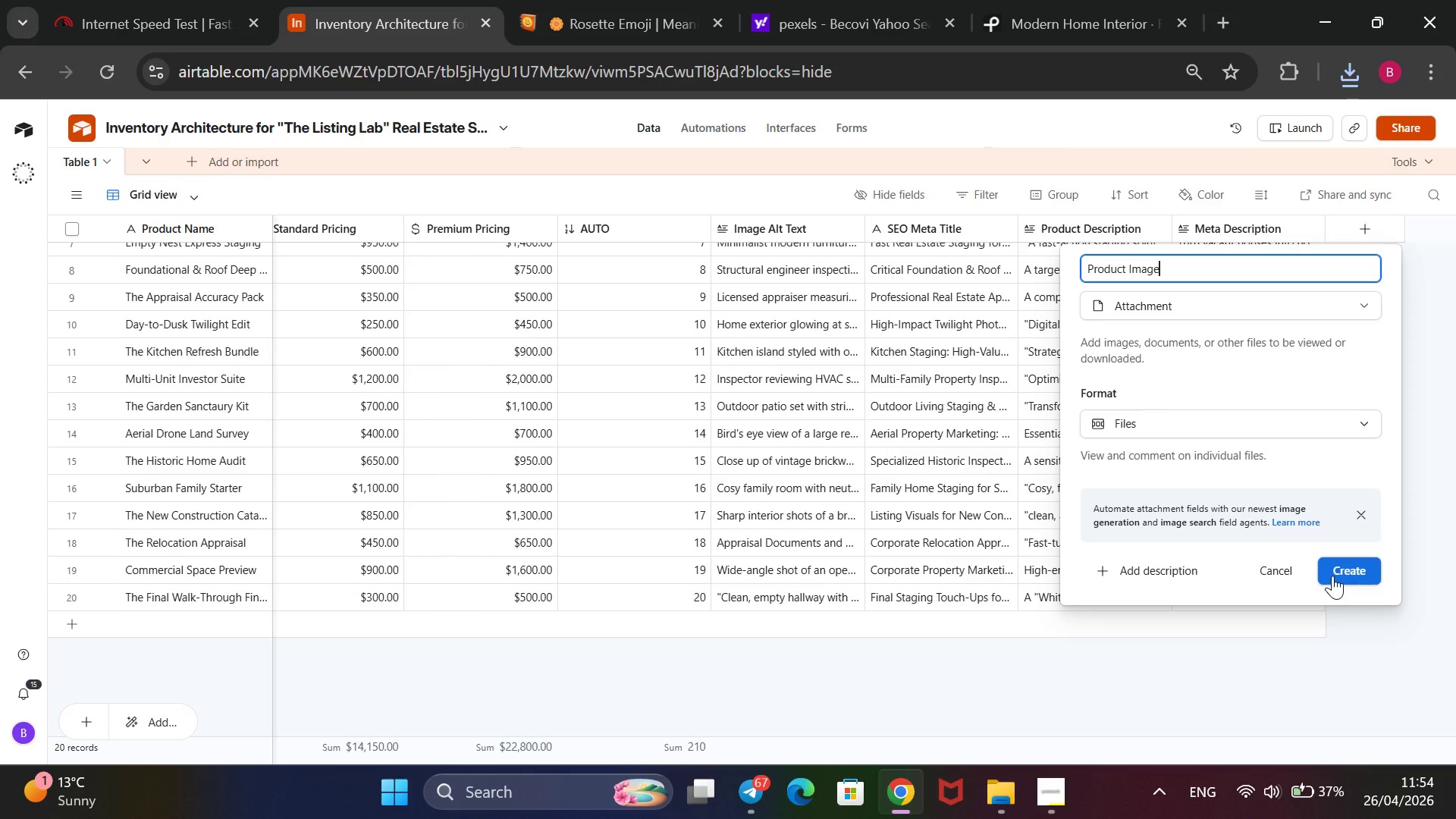 
scroll: coordinate [1393, 391], scroll_direction: down, amount: 15.0
 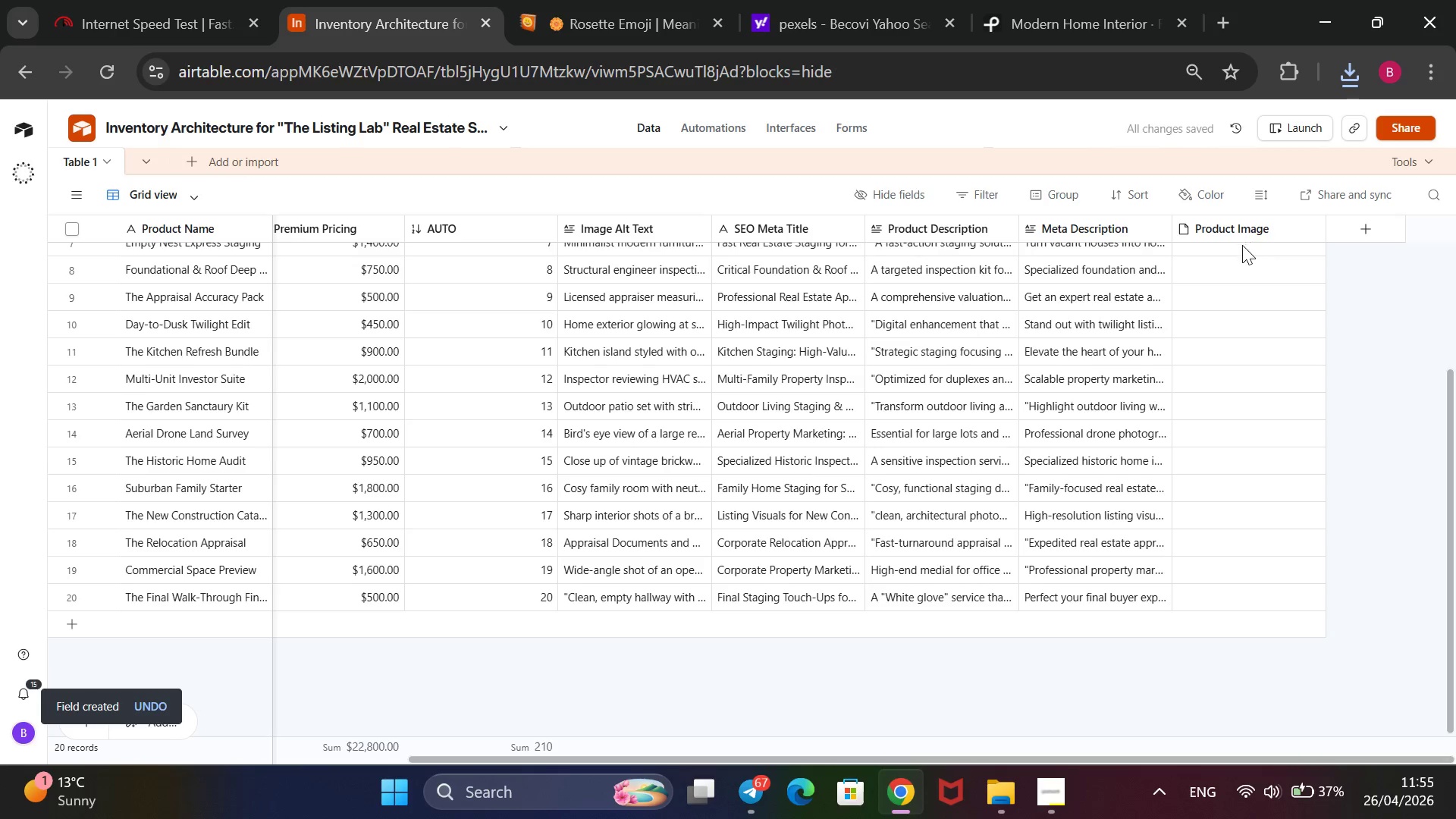 
scroll: coordinate [1197, 325], scroll_direction: up, amount: 15.0
 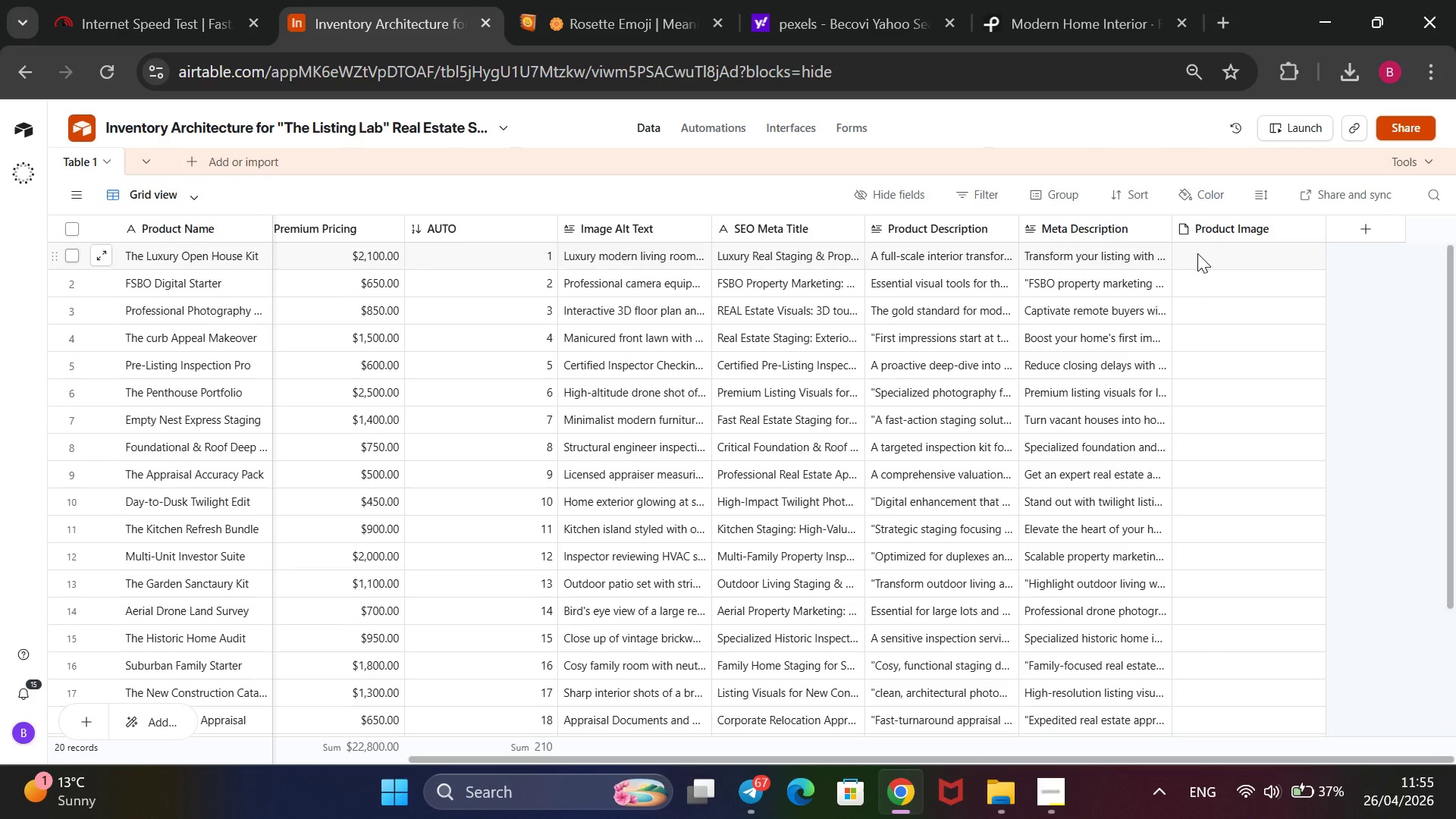 
left_click([1197, 253])
 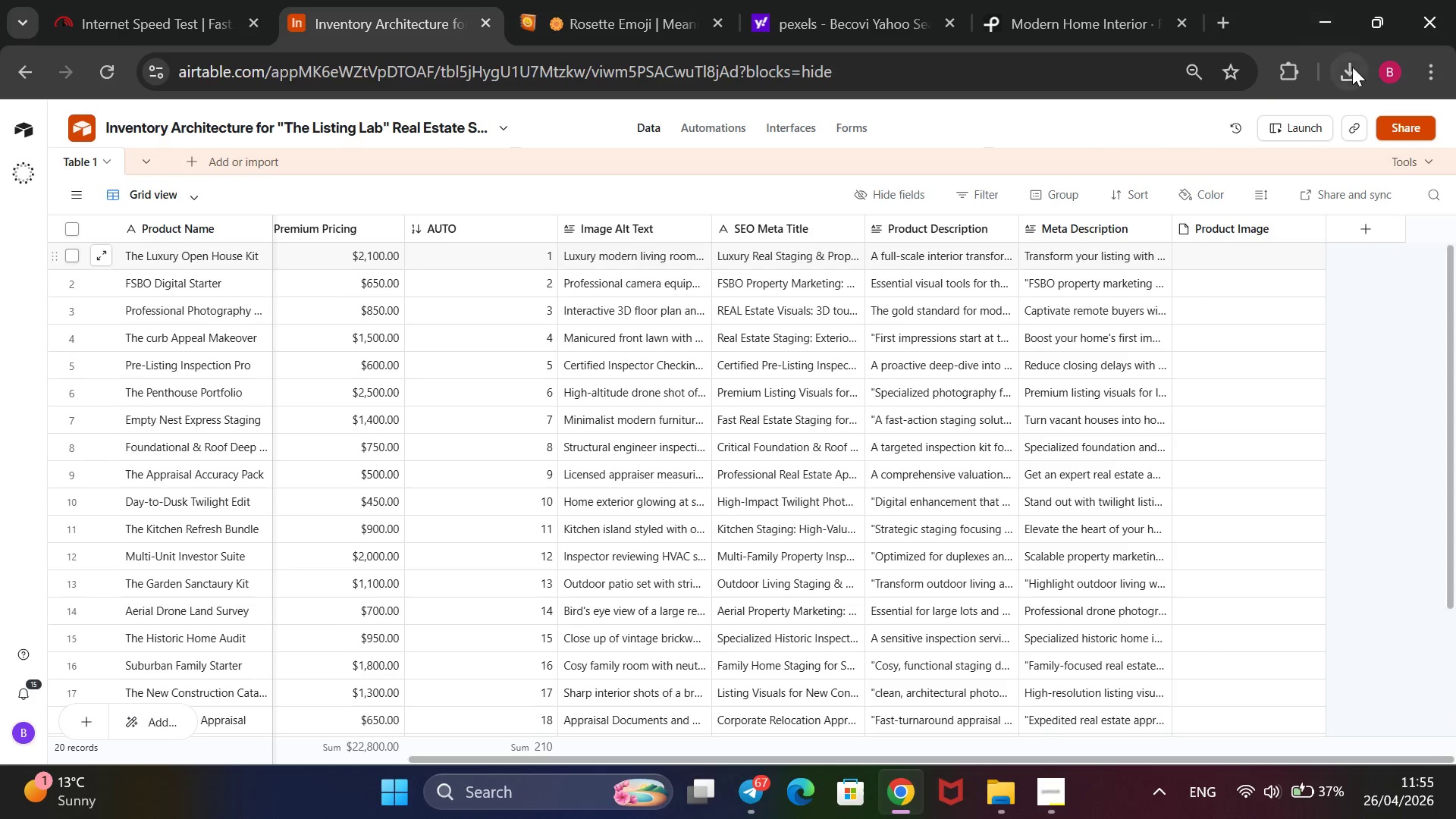 
left_click([1340, 67])
 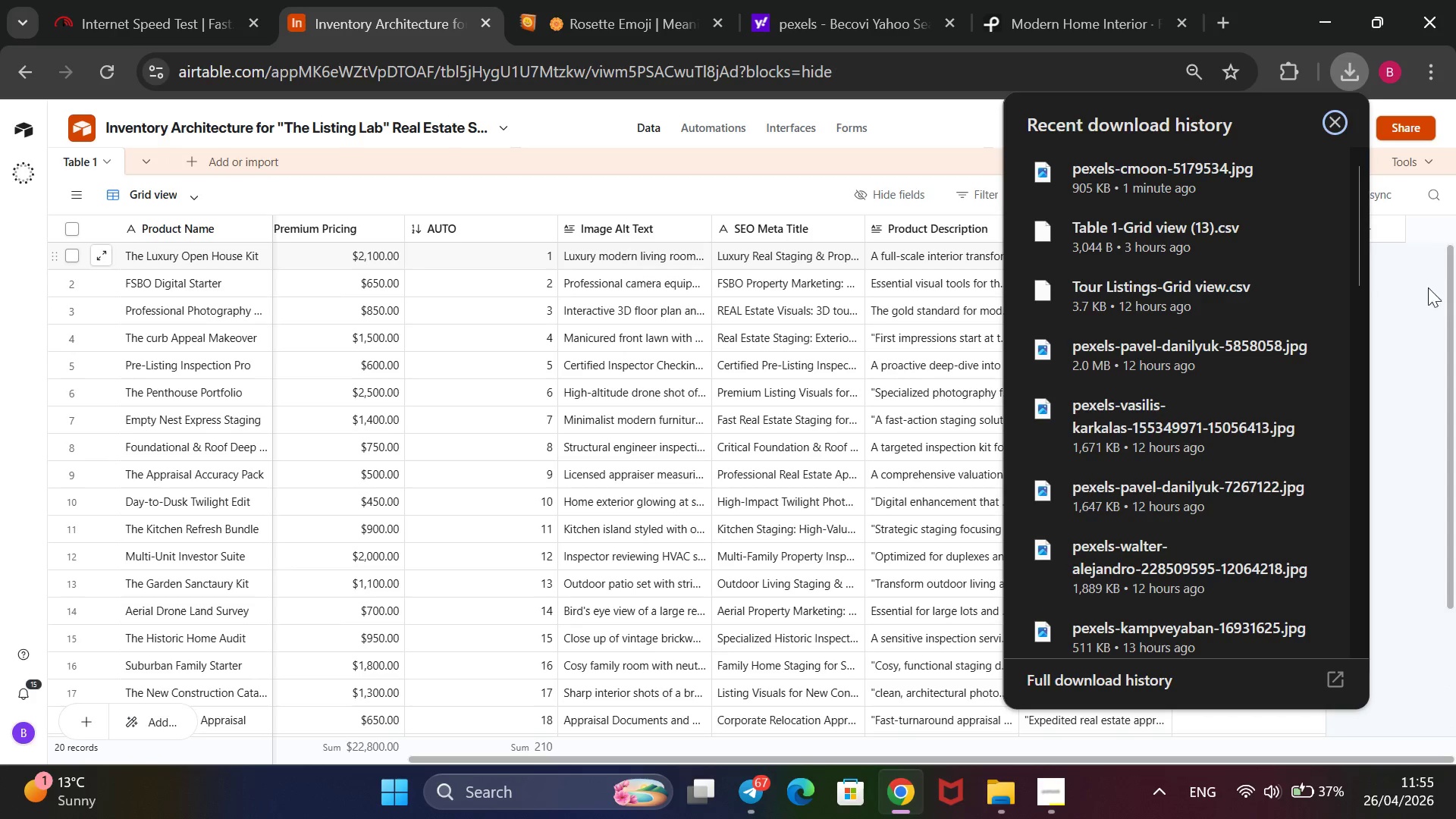 
left_click([1423, 301])
 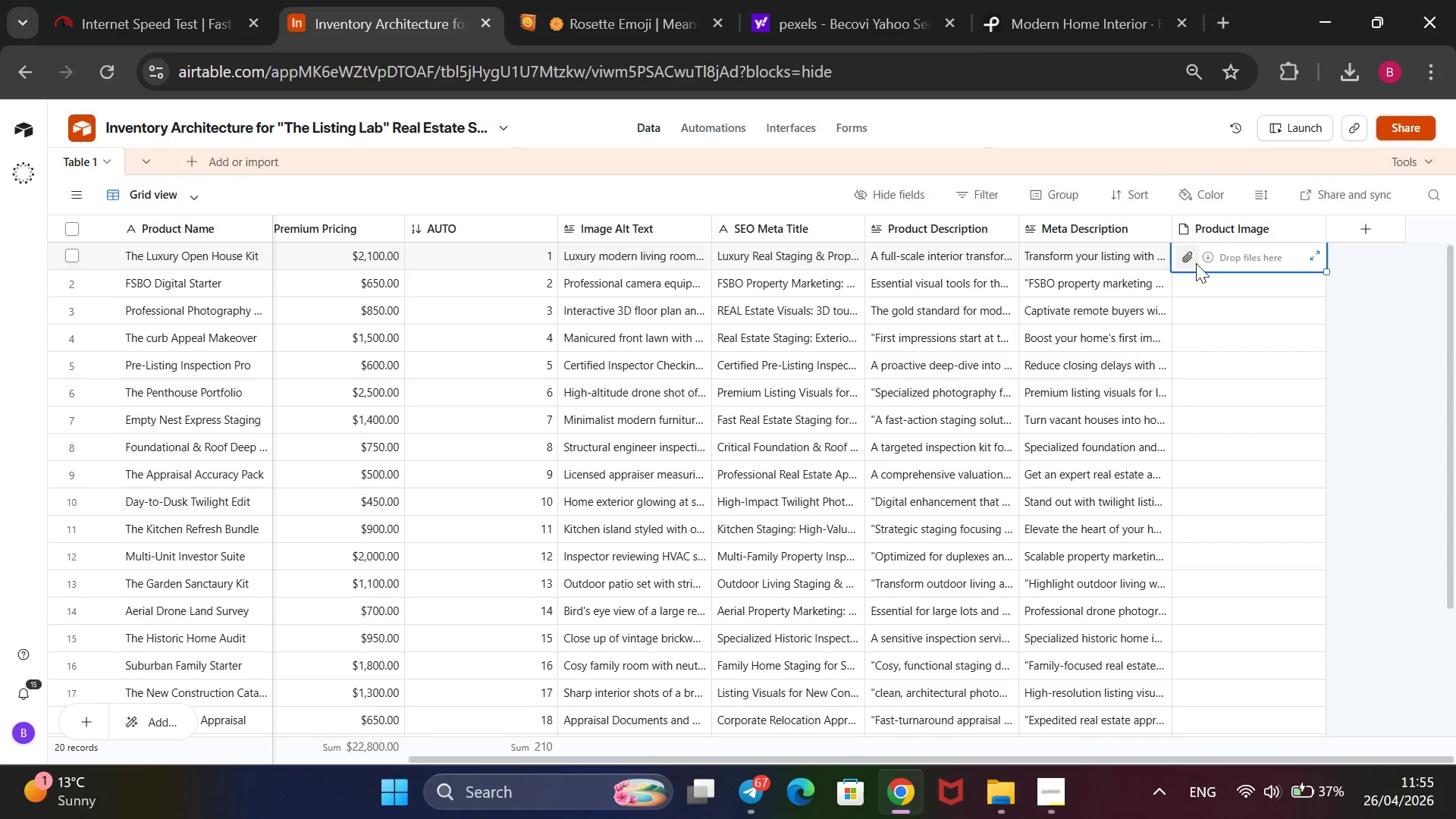 
left_click([1186, 262])
 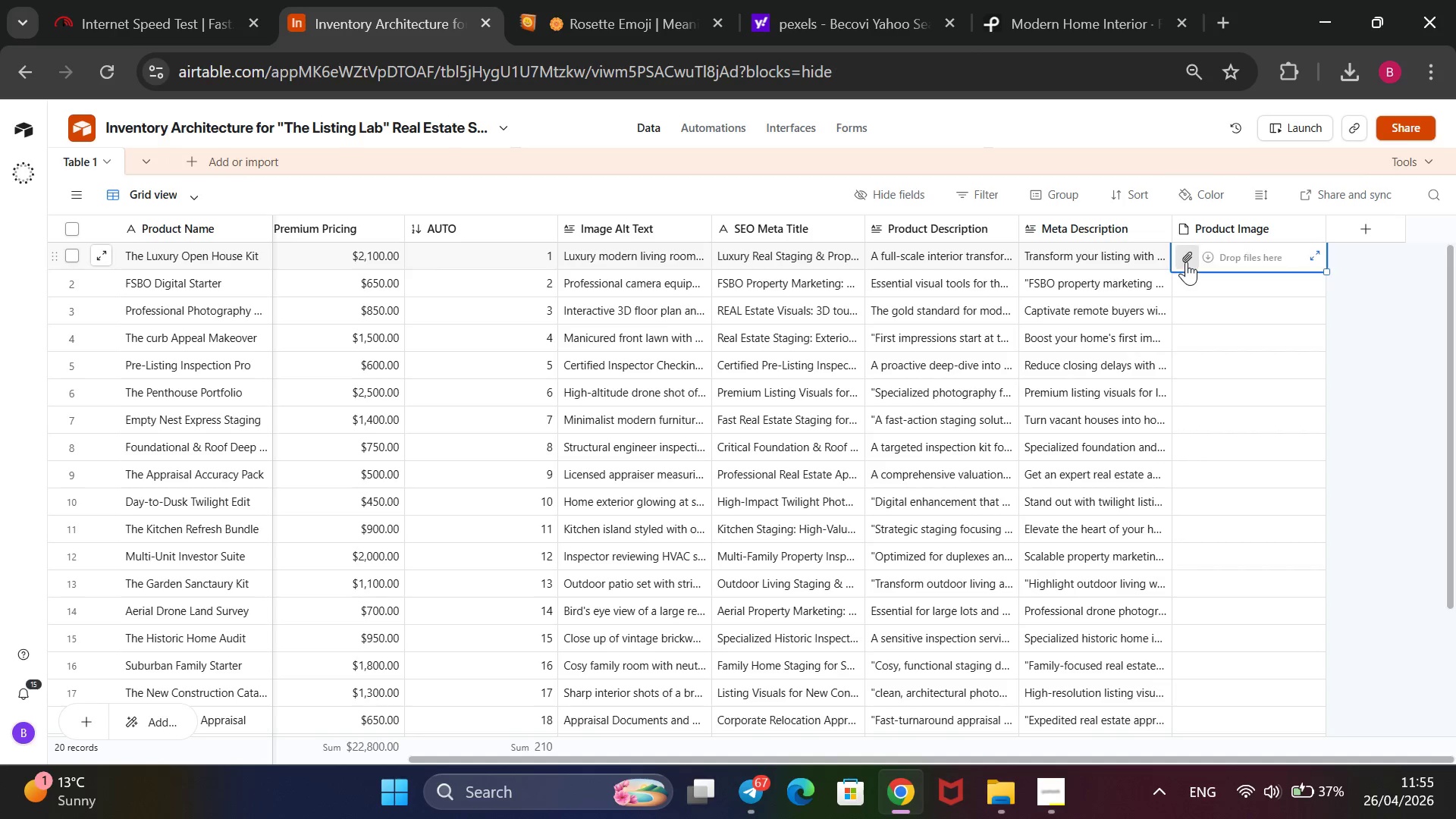 
left_click([1186, 262])
 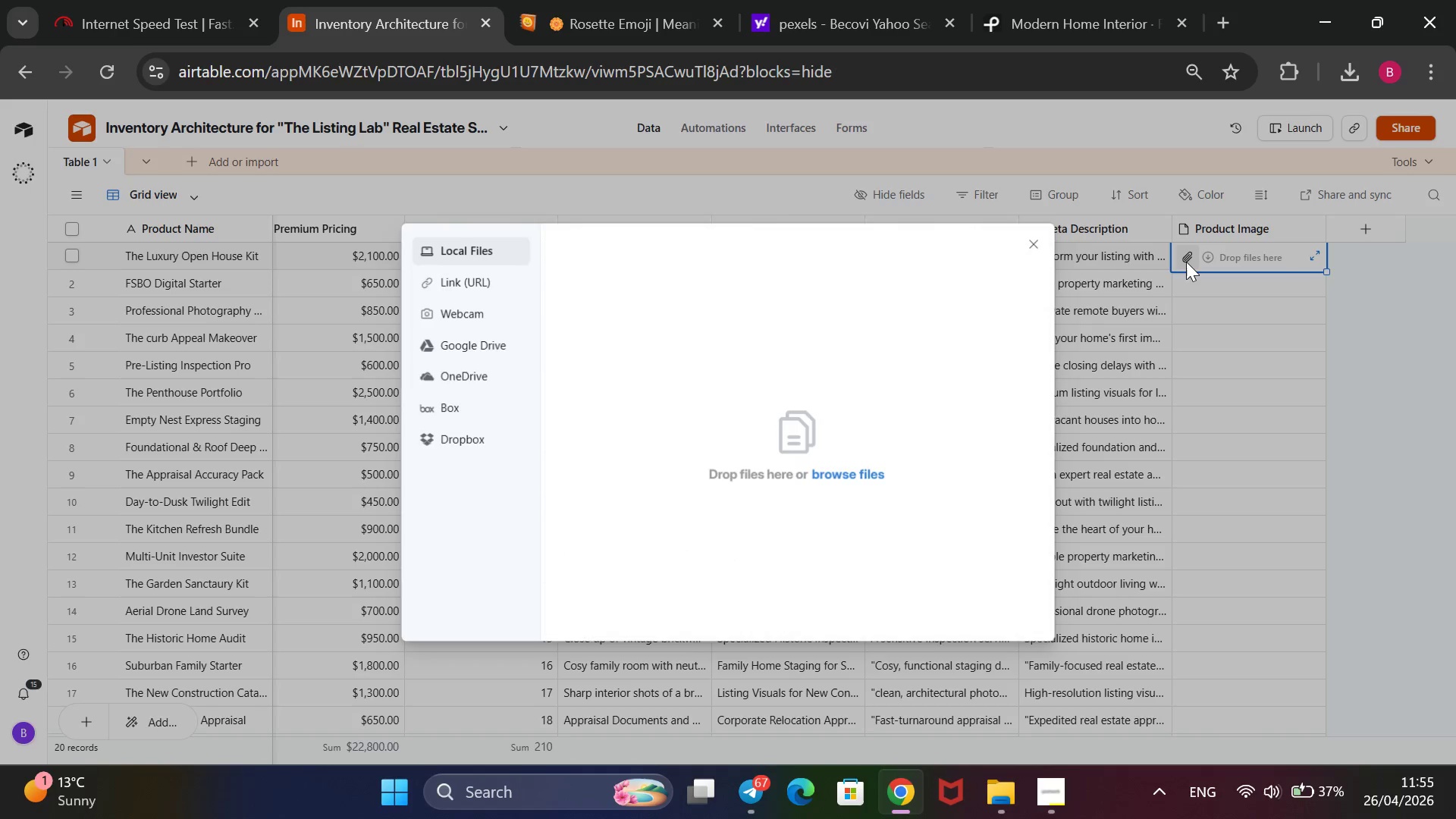 
wait(5.36)
 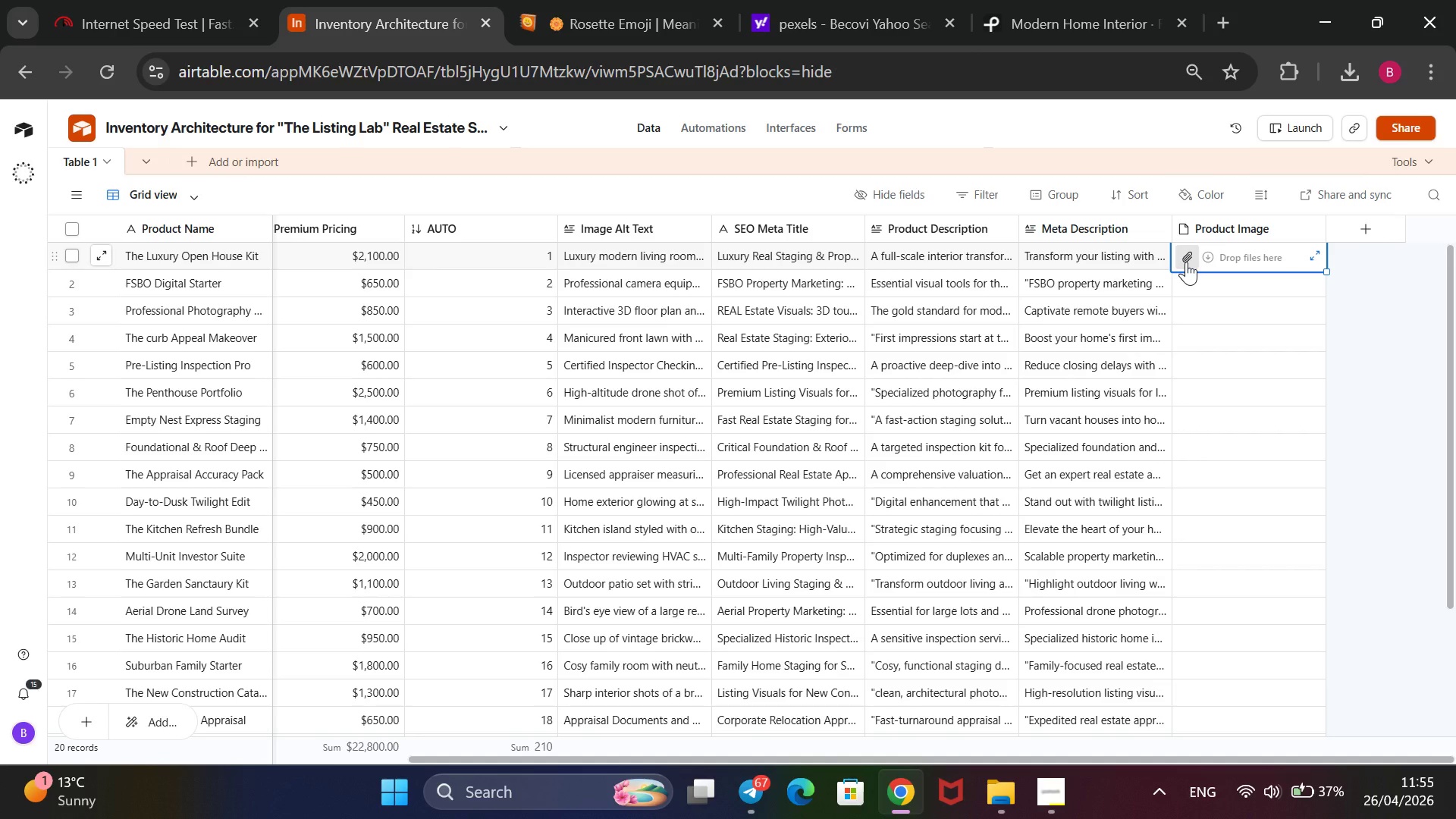 
left_click([1346, 69])
 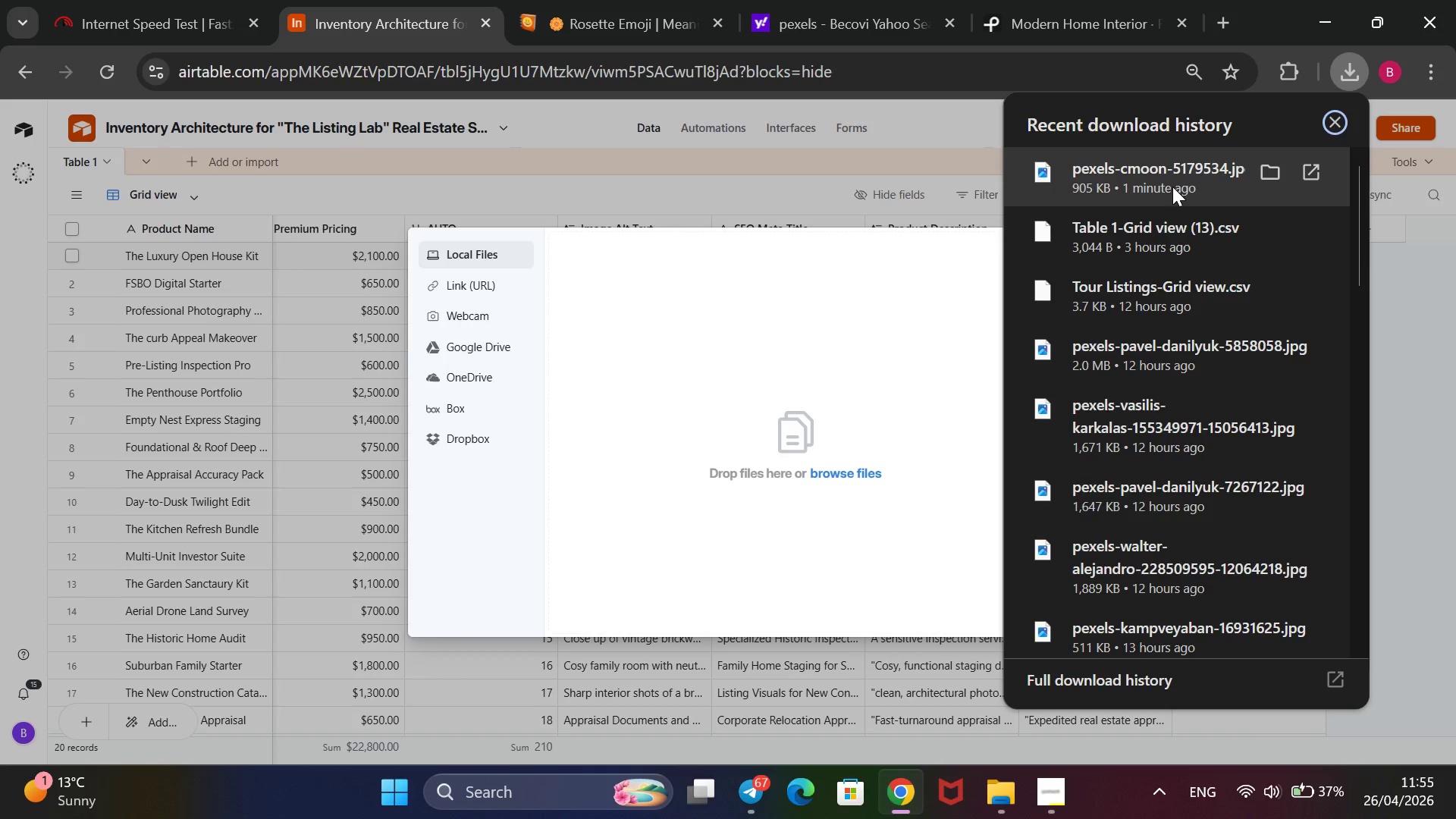 
left_click_drag(start_coordinate=[1171, 177], to_coordinate=[792, 445])
 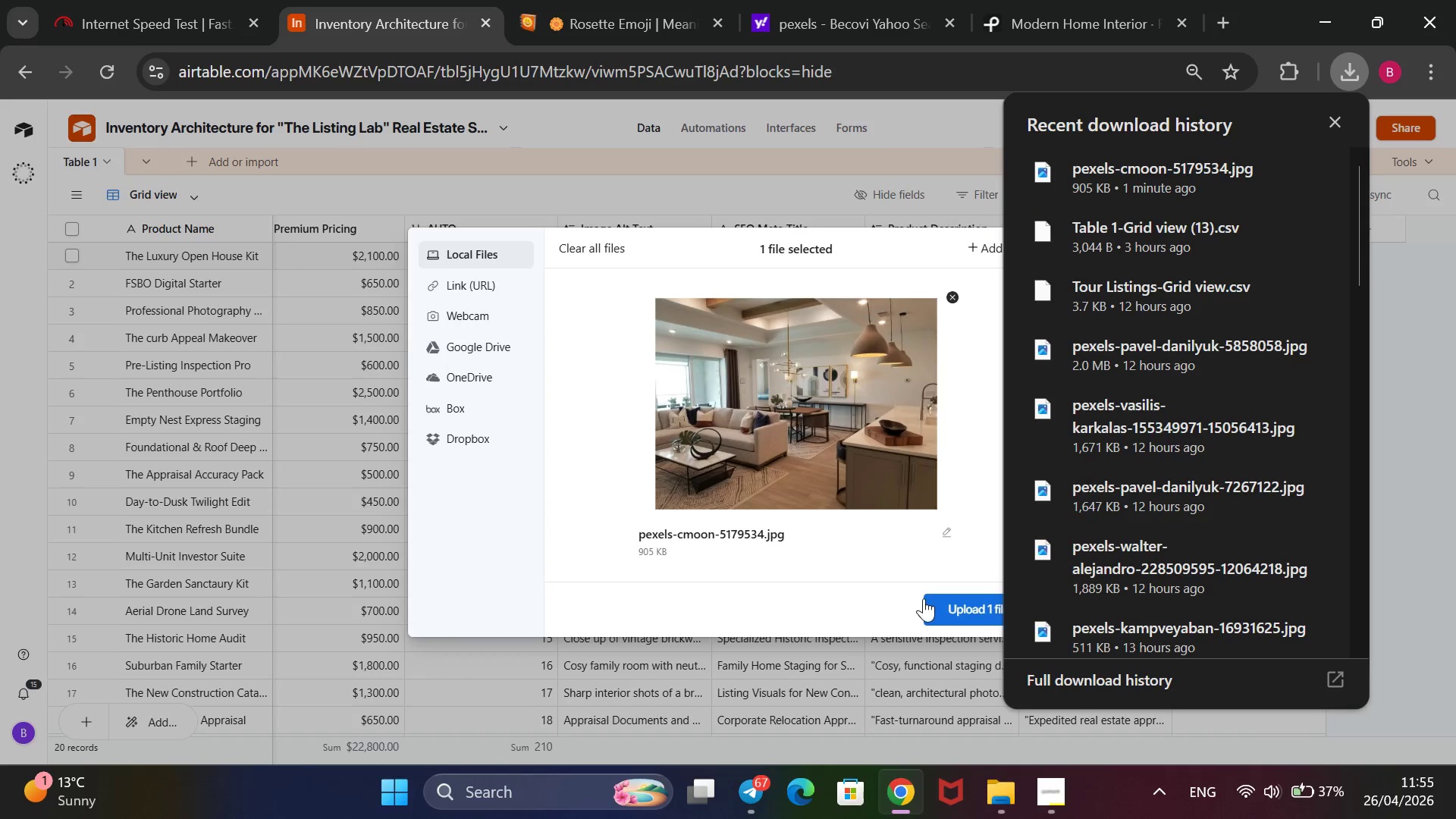 
left_click([927, 605])
 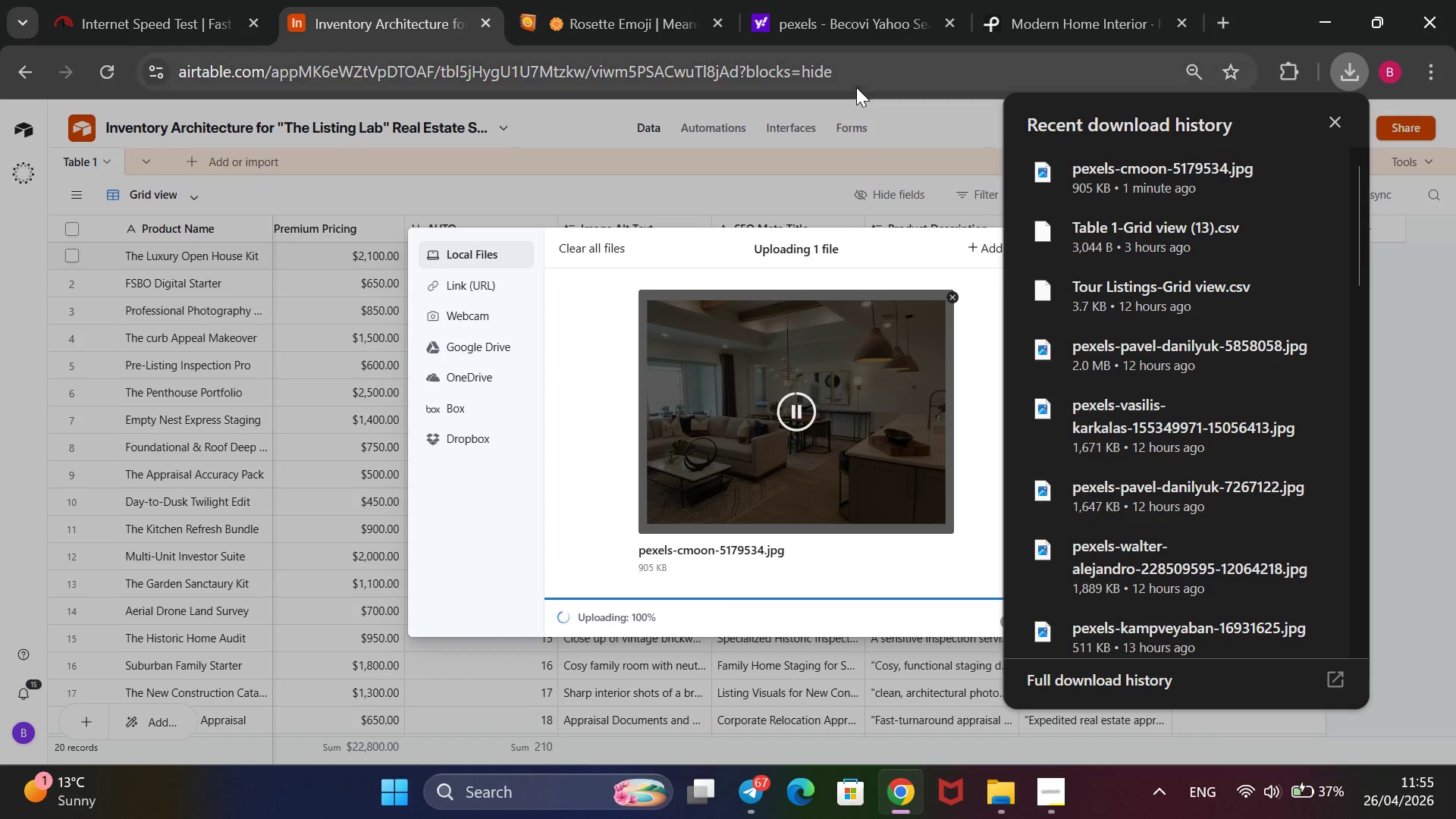 
wait(5.28)
 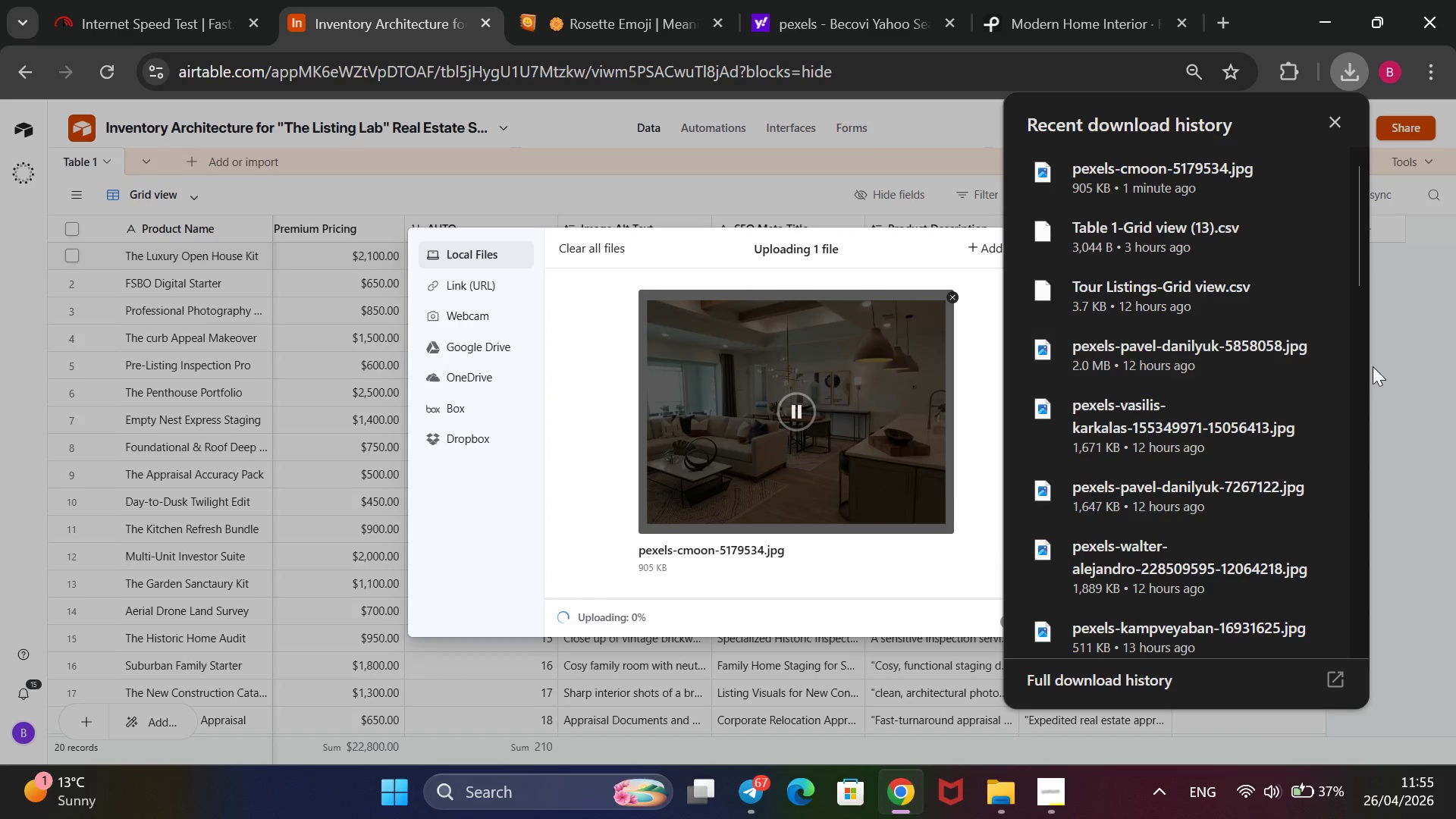 
left_click([1337, 123])
 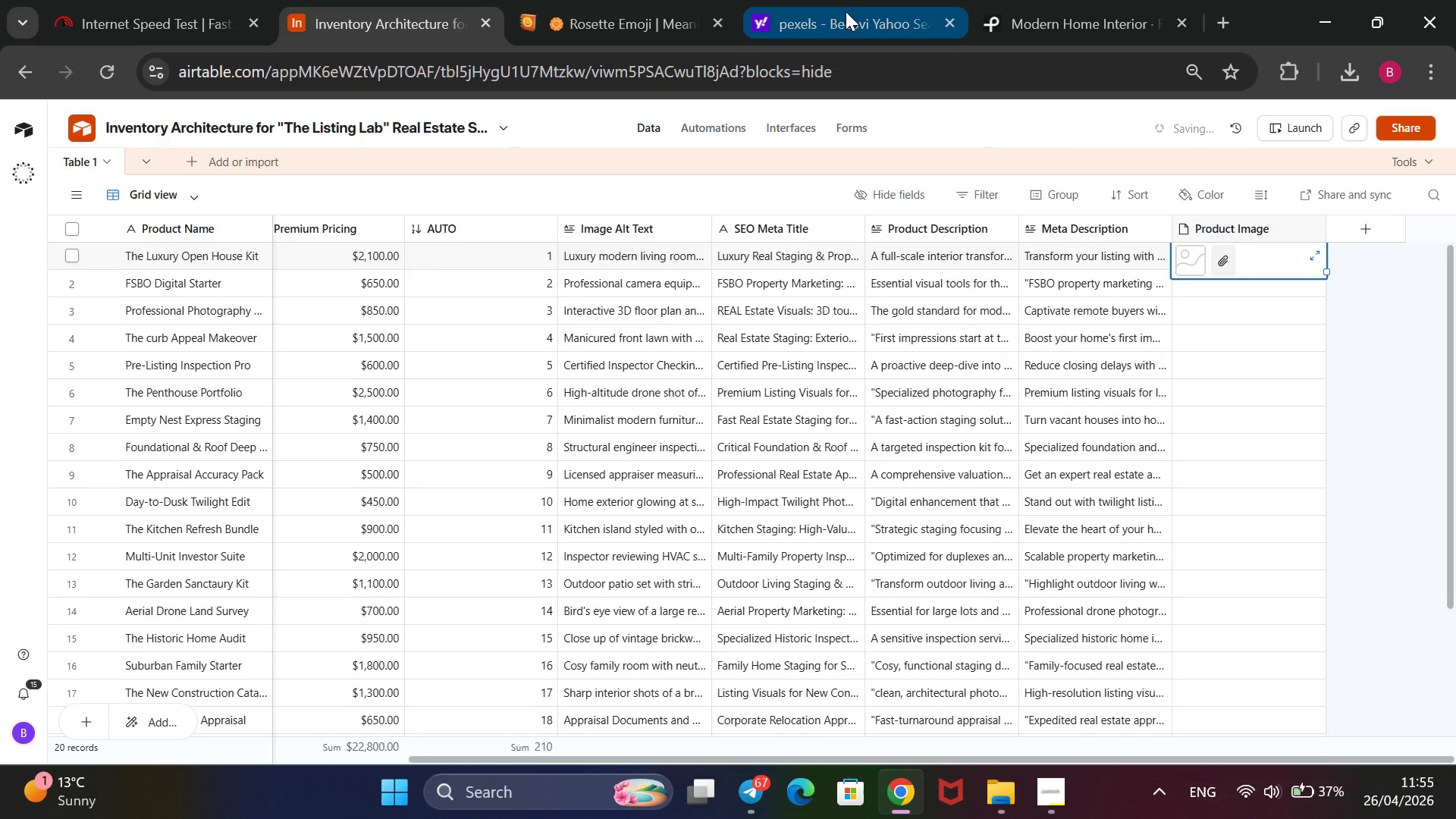 
left_click([846, 11])
 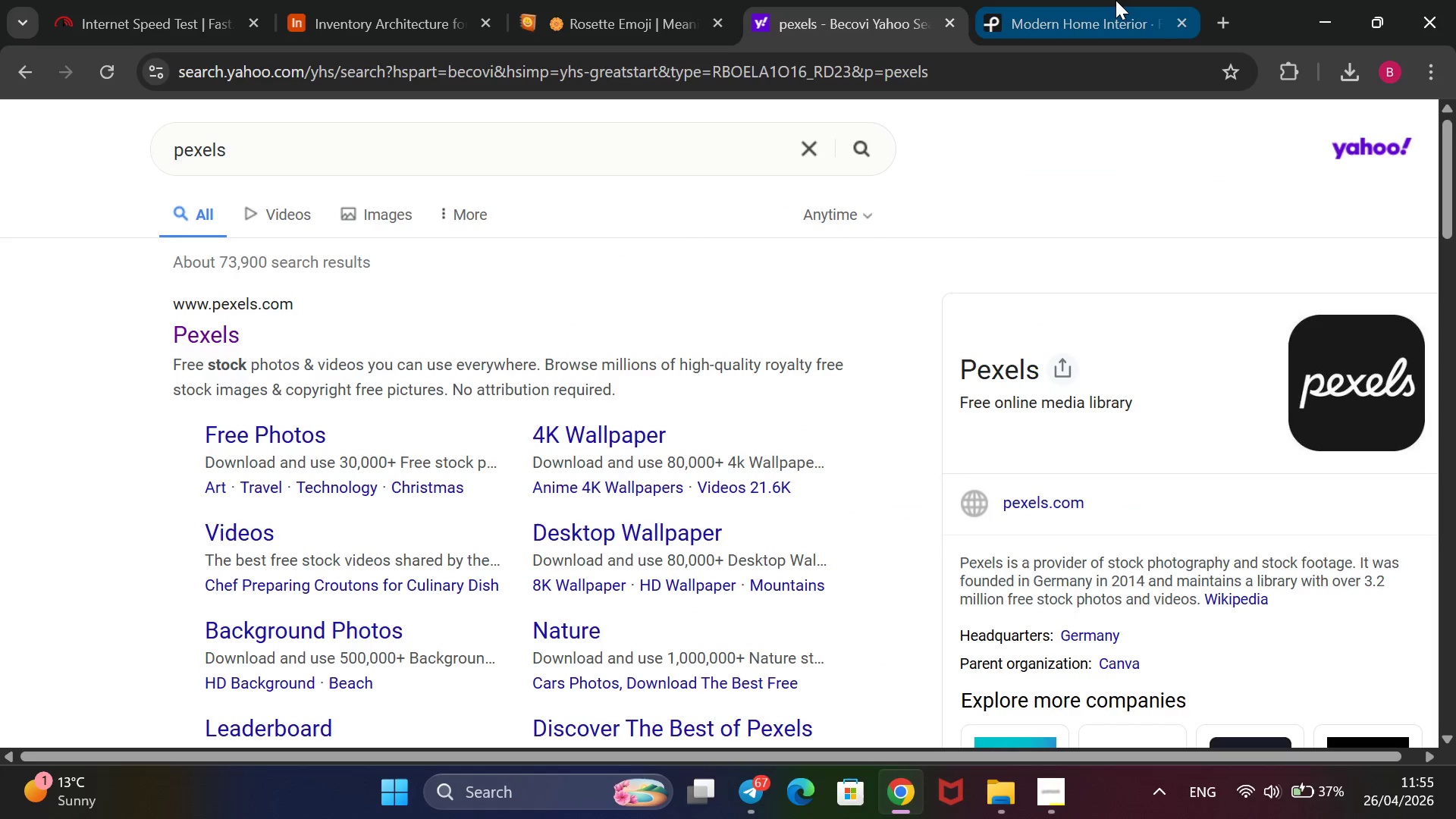 
left_click([1116, 0])
 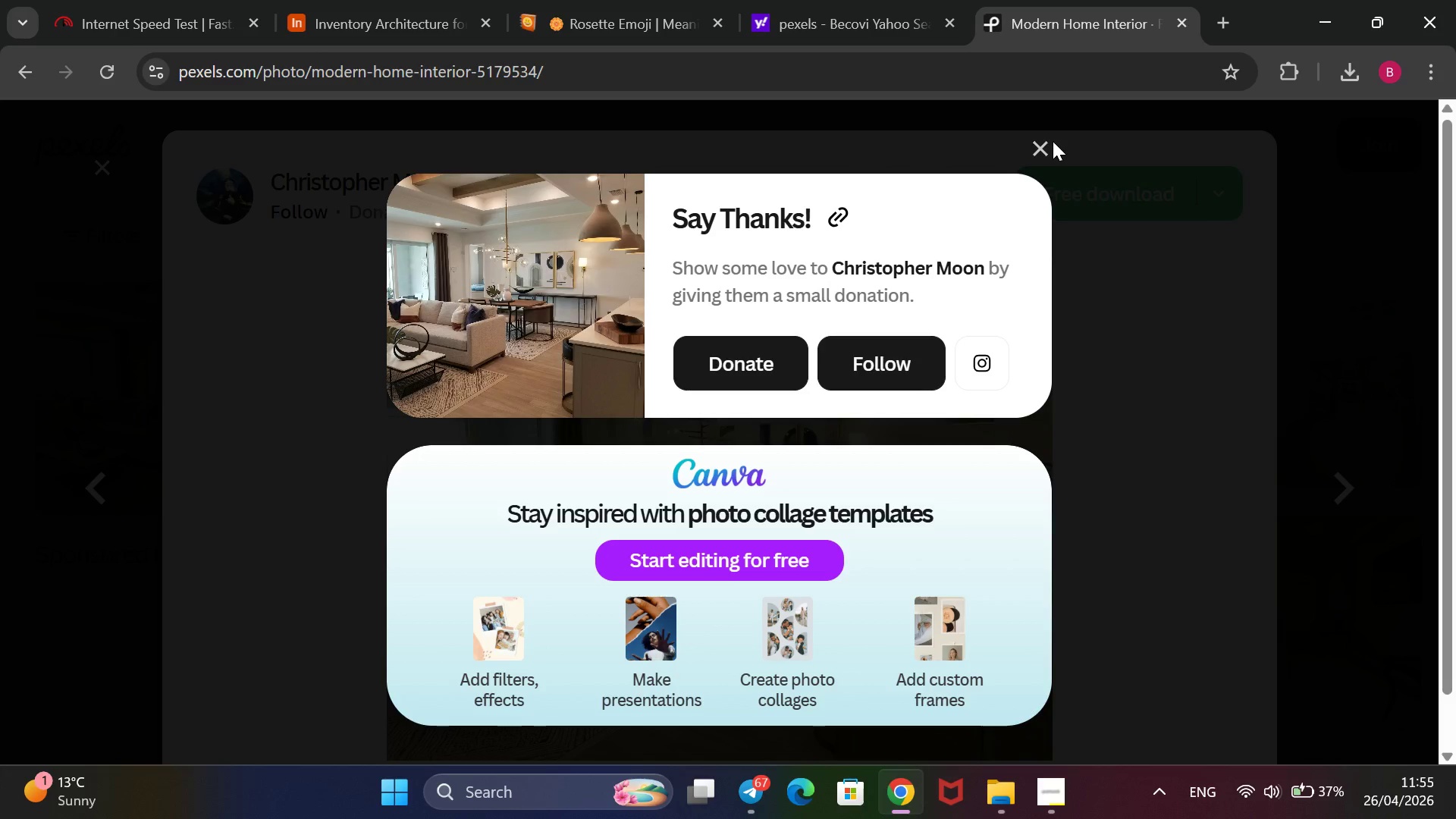 
left_click([1041, 141])
 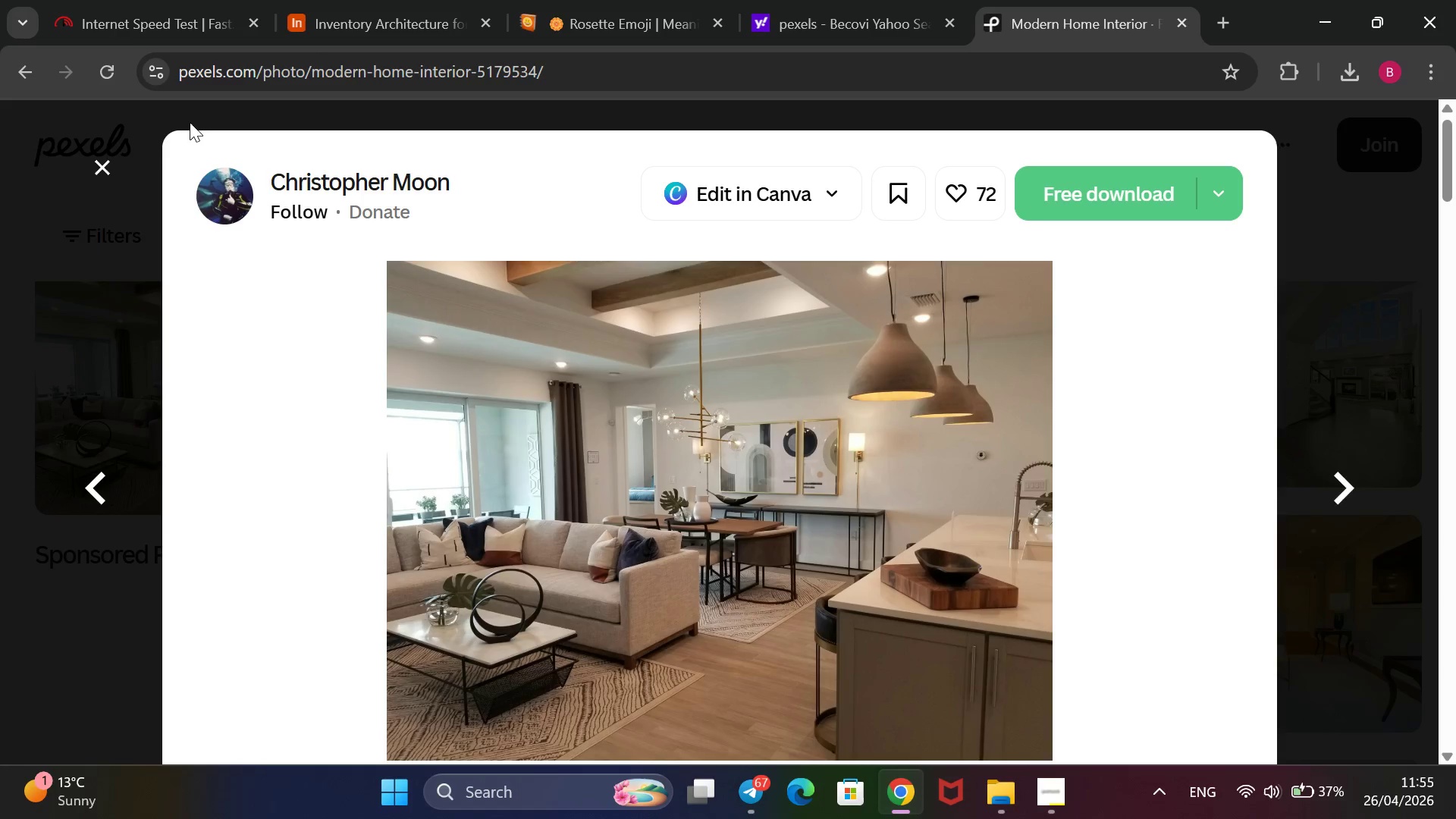 
left_click([106, 173])
 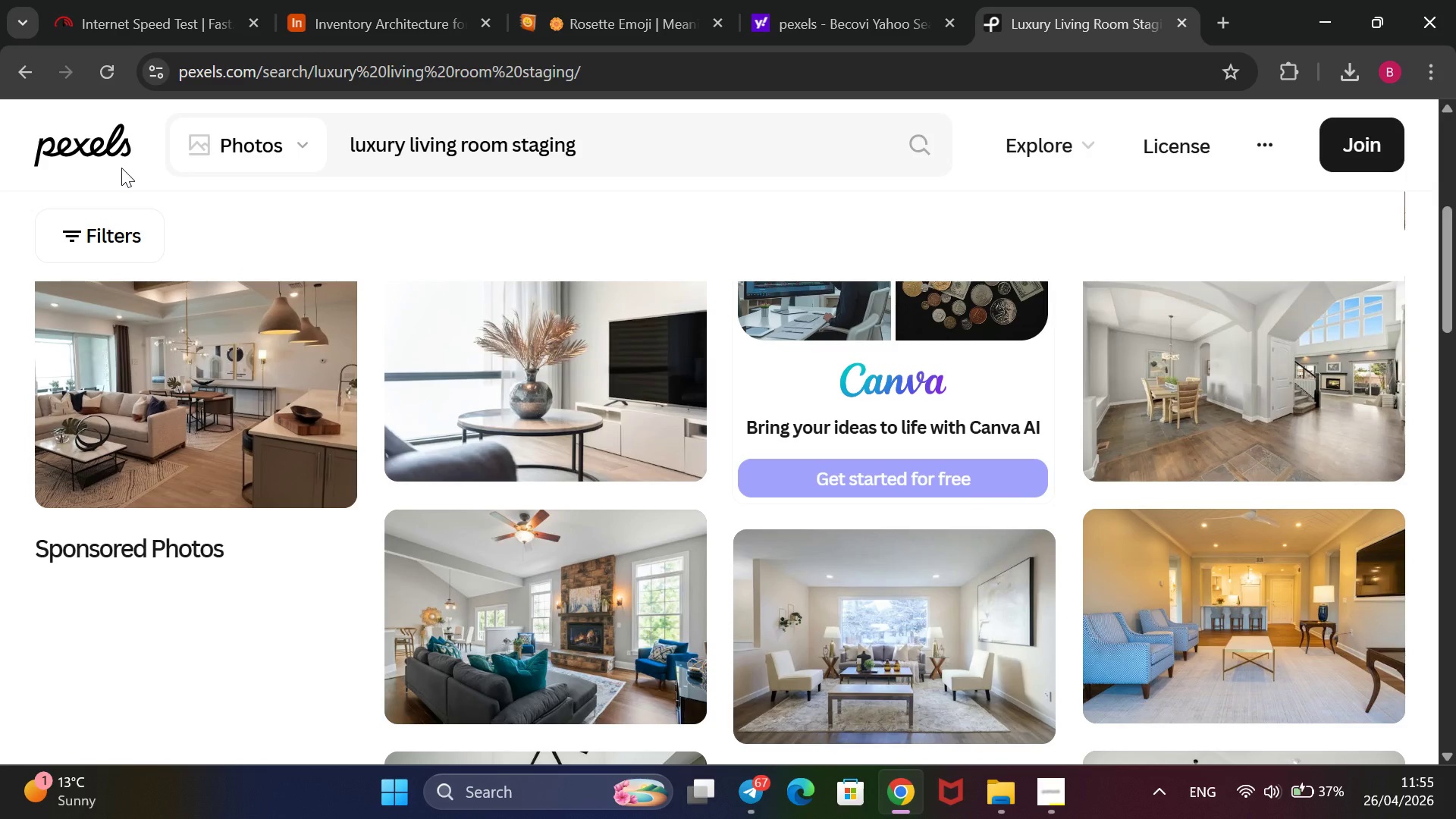 
wait(8.09)
 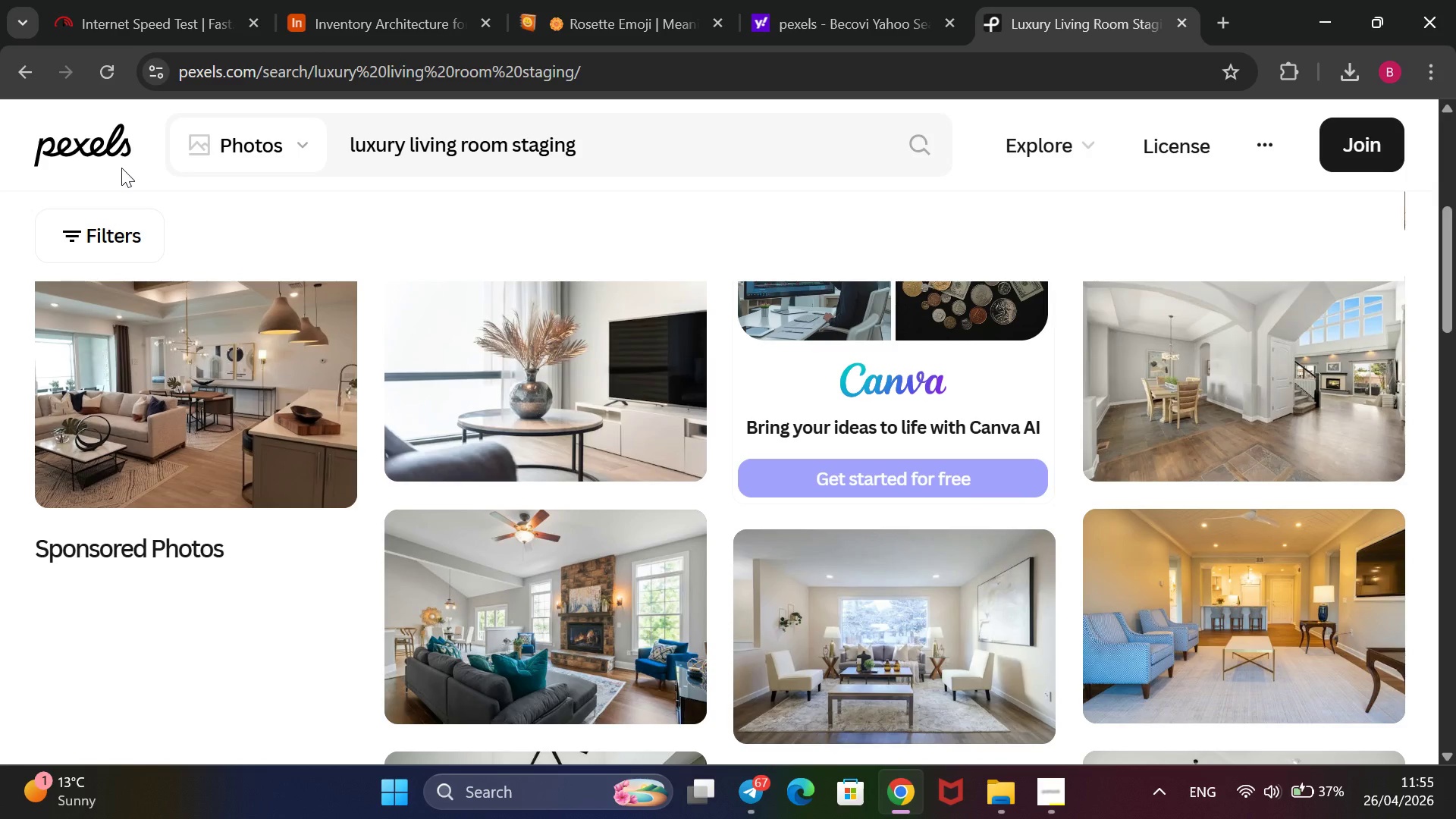 
left_click_drag(start_coordinate=[609, 142], to_coordinate=[369, 157])
 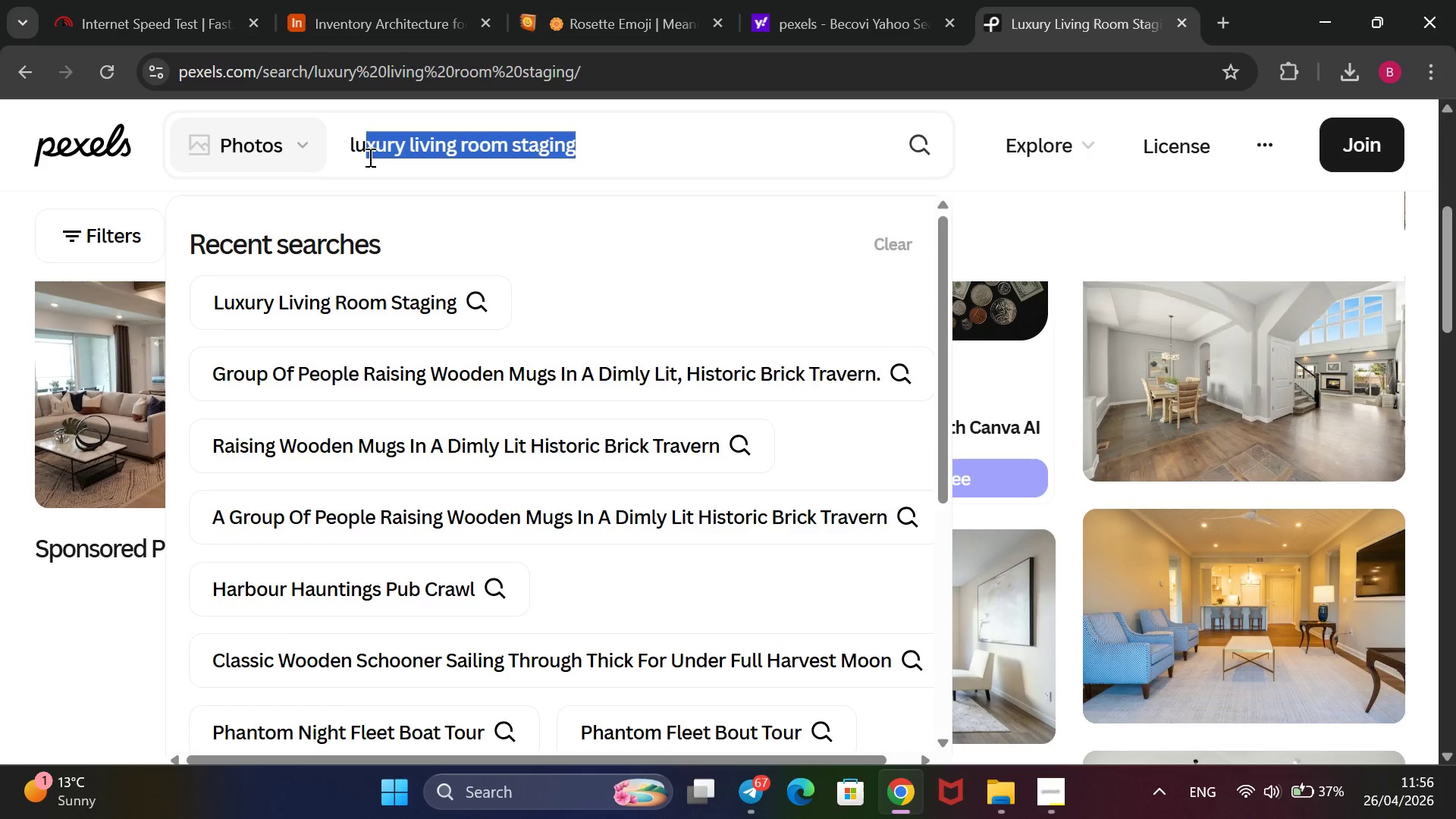 
key(Backspace)
key(Backspace)
key(Backspace)
type(real state photography exterior)
 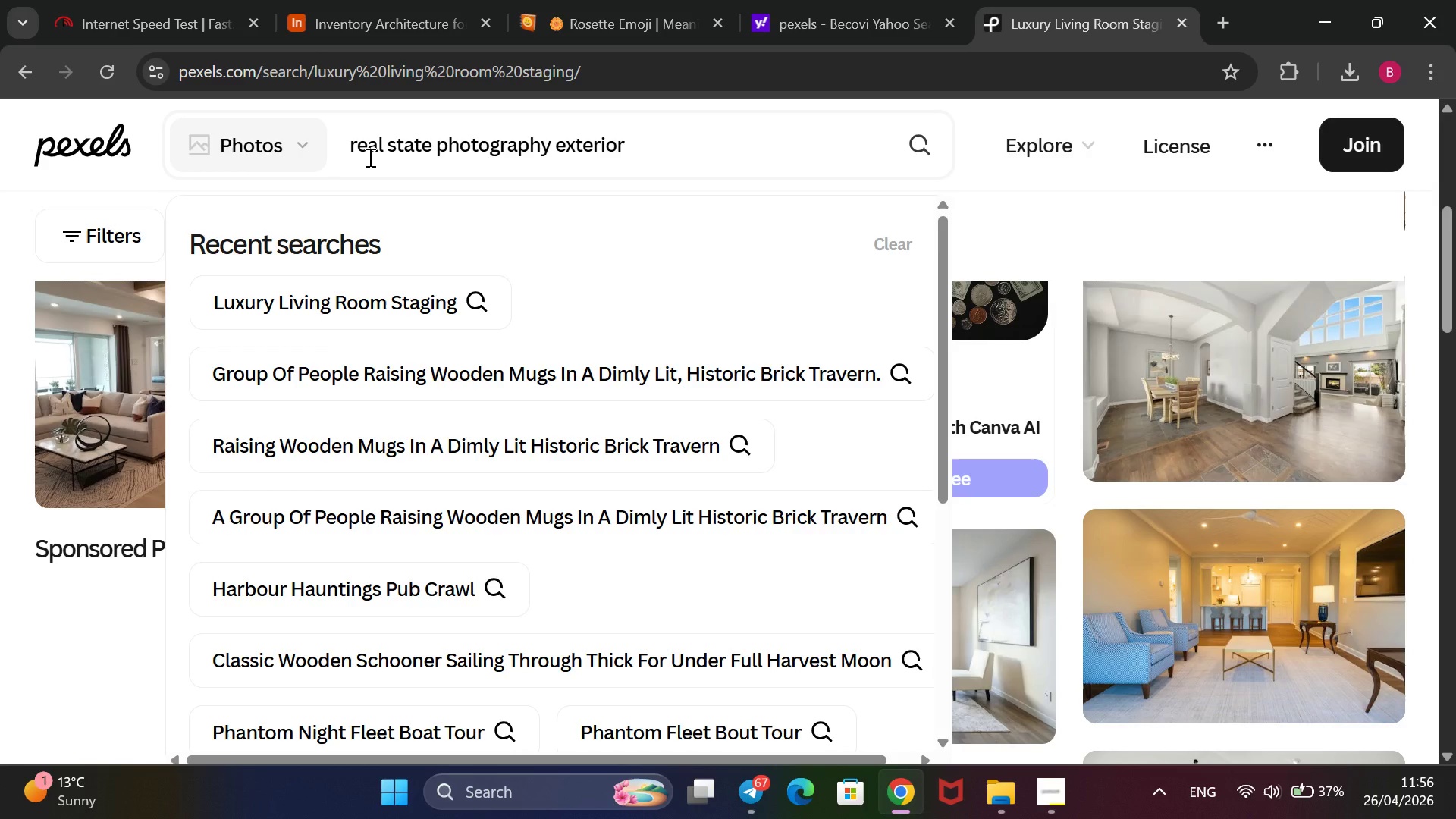 
key(Enter)
 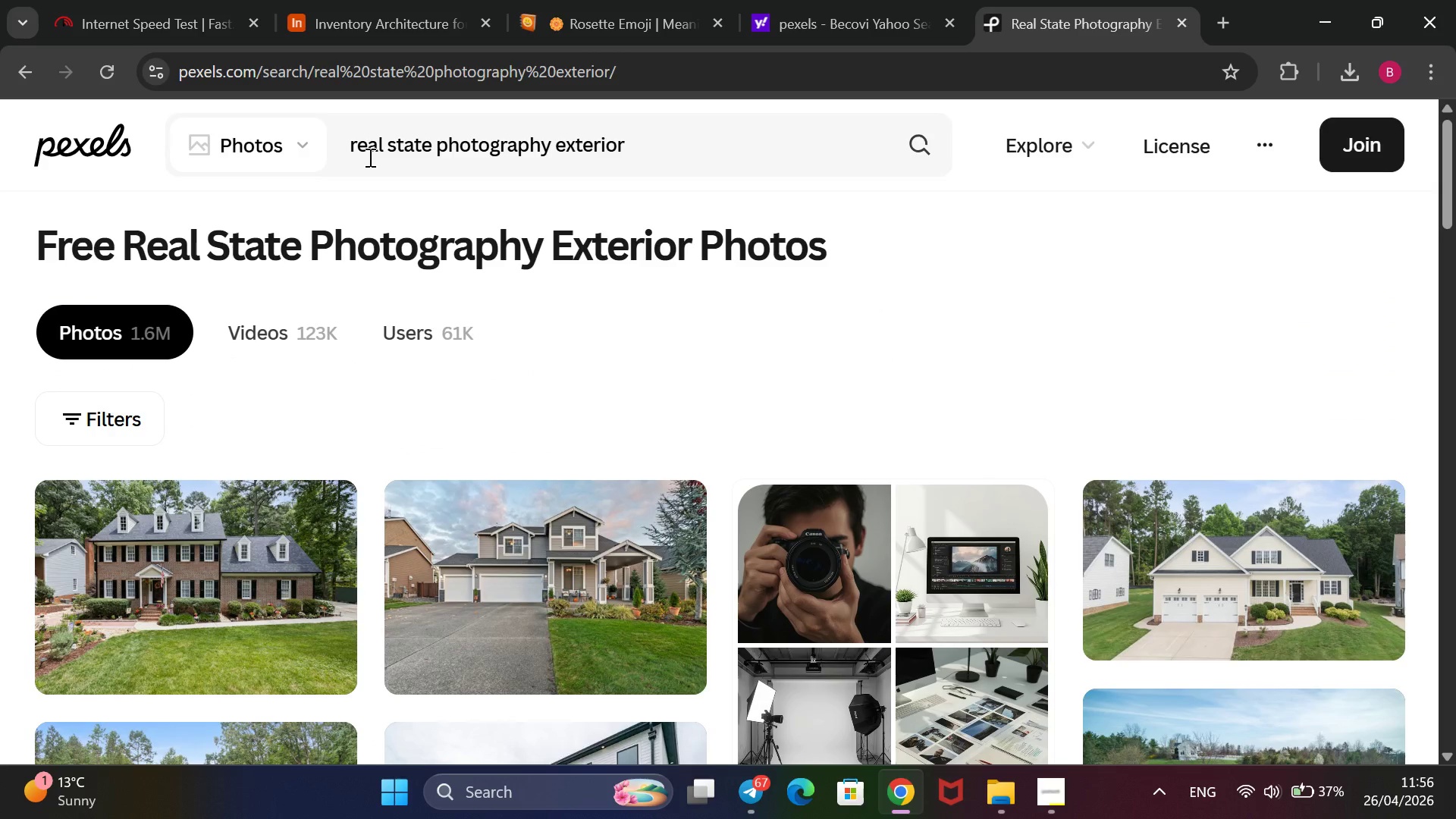 
wait(6.59)
 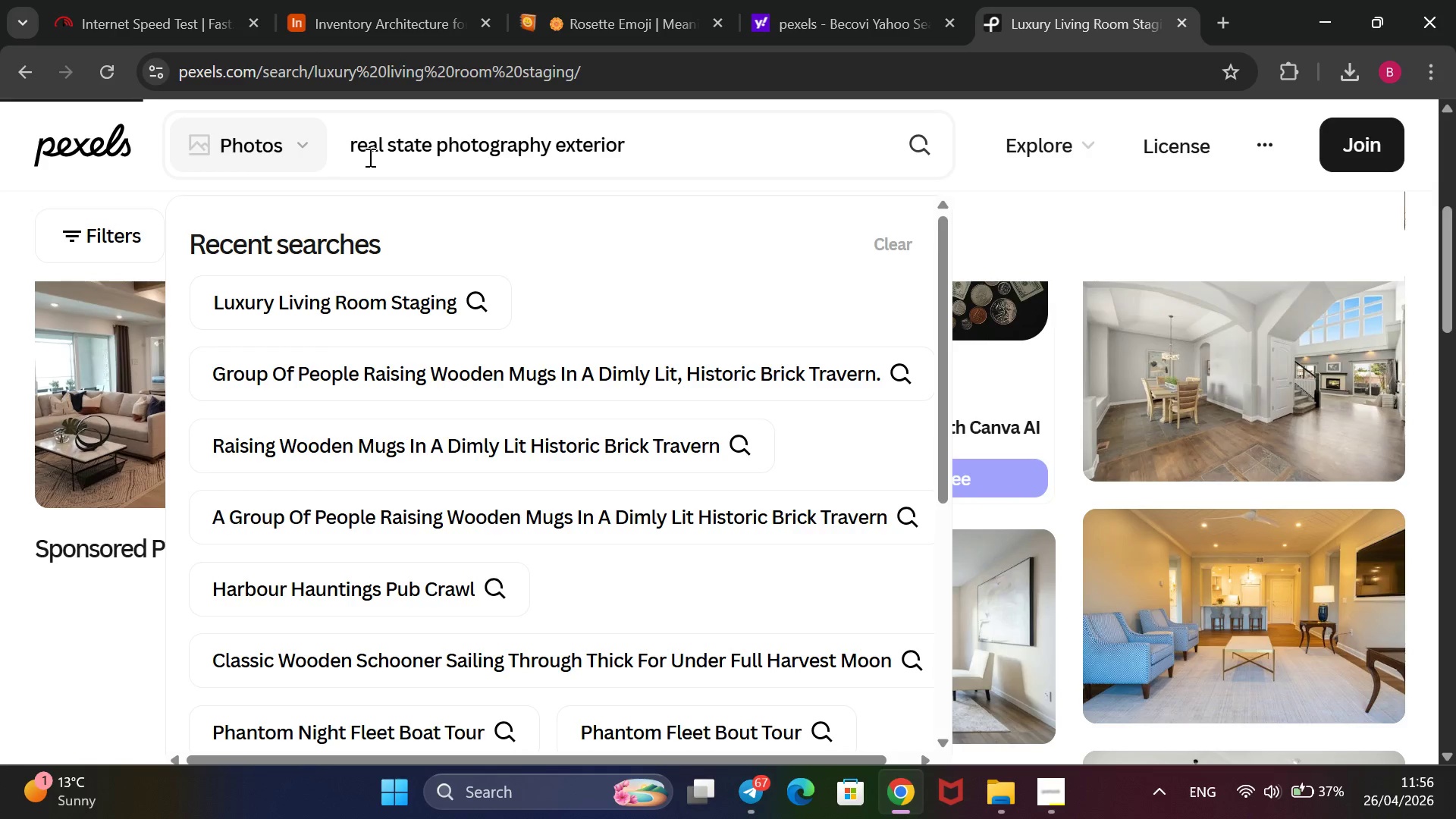 
scroll: coordinate [348, 163], scroll_direction: down, amount: 10.0
 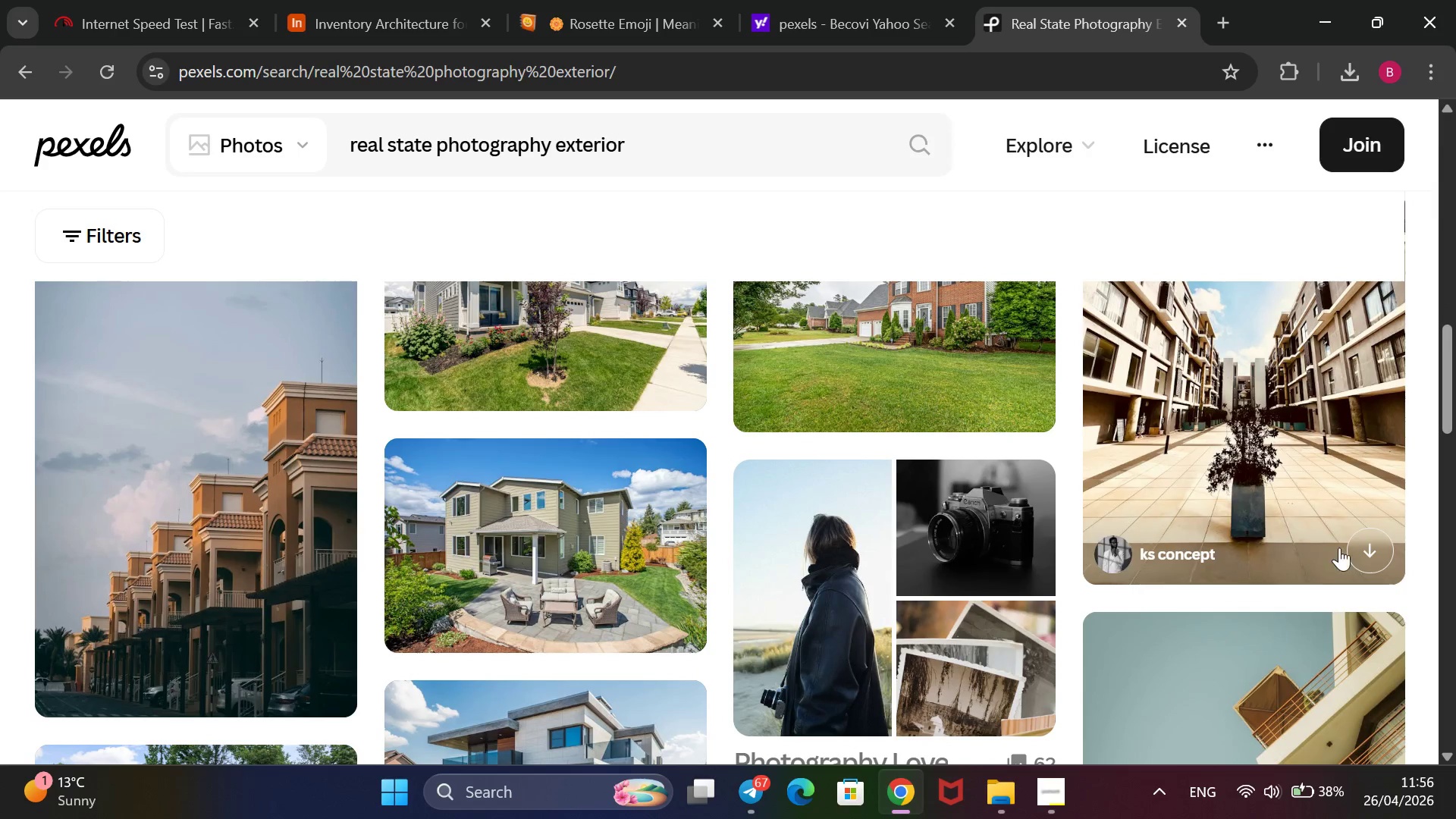 
left_click([1372, 548])
 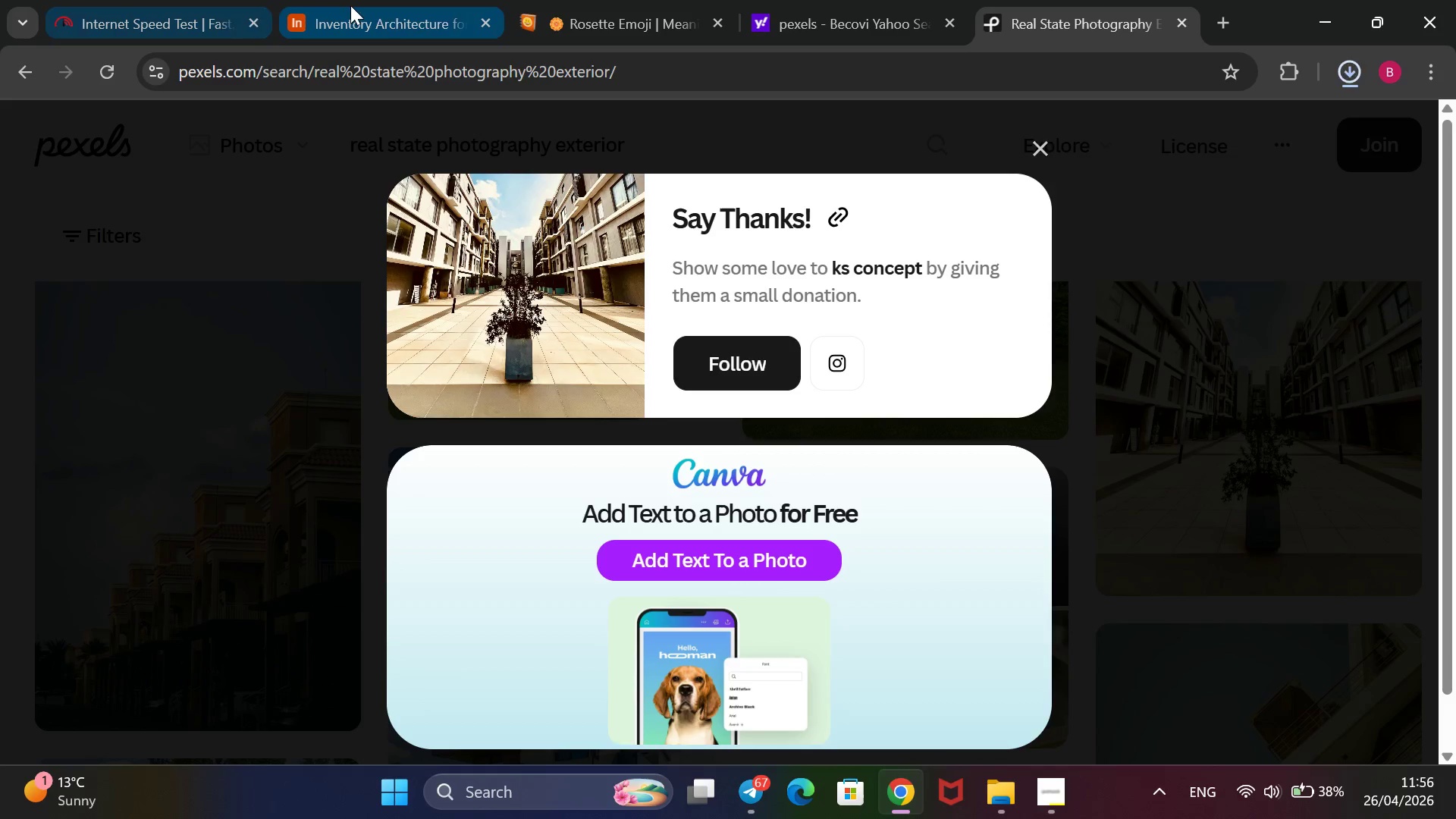 
left_click([416, 21])
 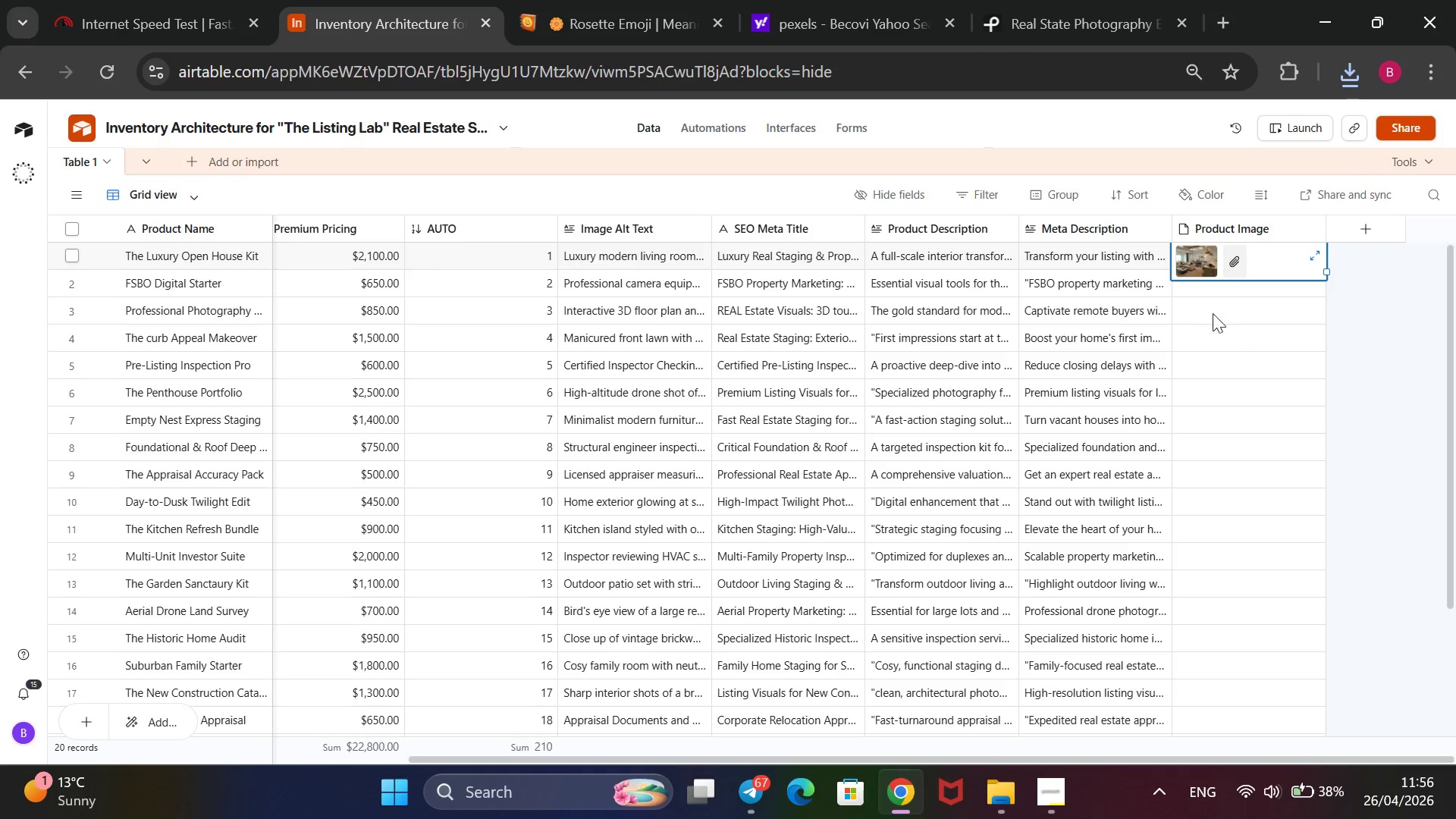 
left_click([1182, 287])
 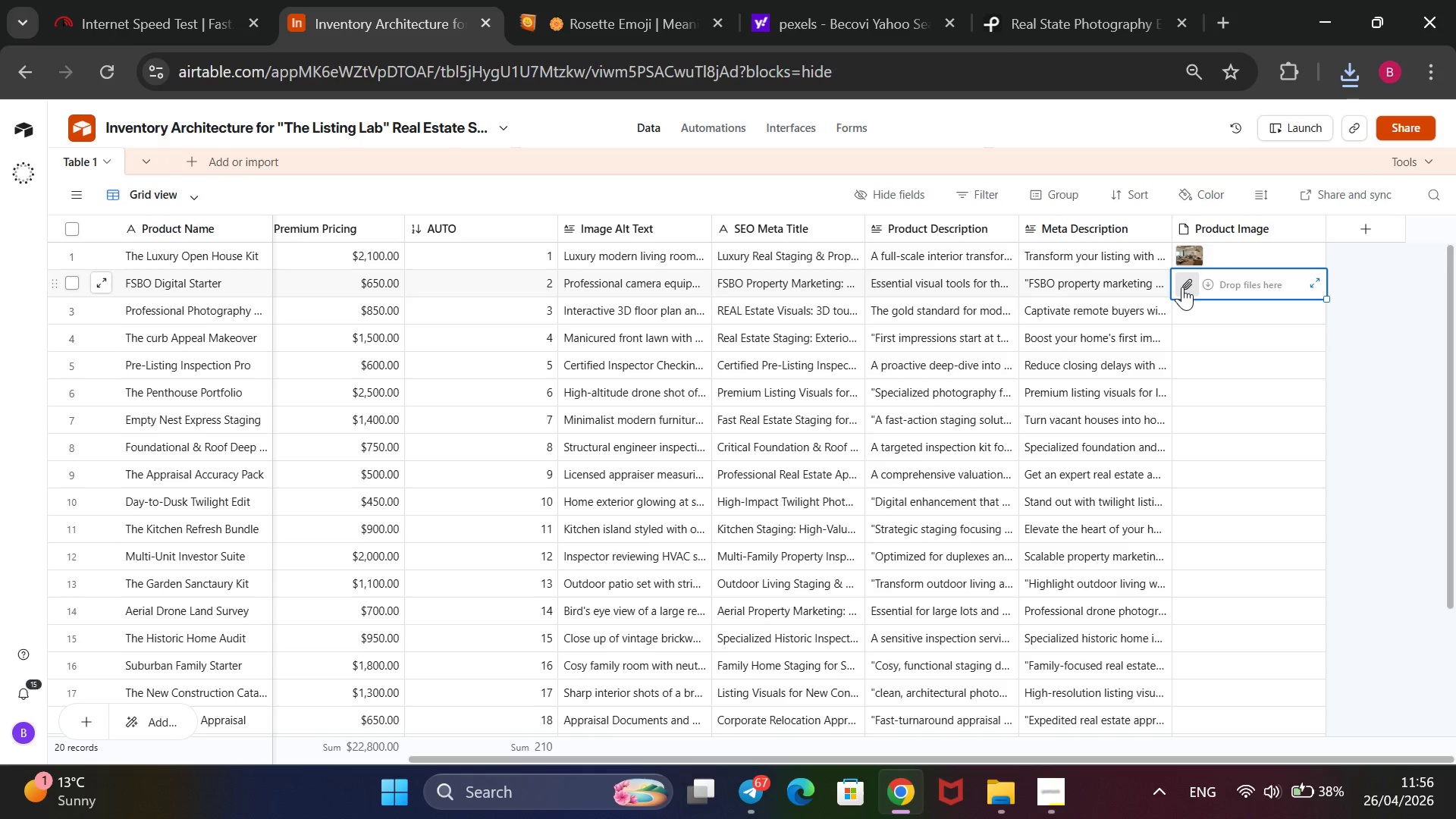 
left_click([1182, 287])
 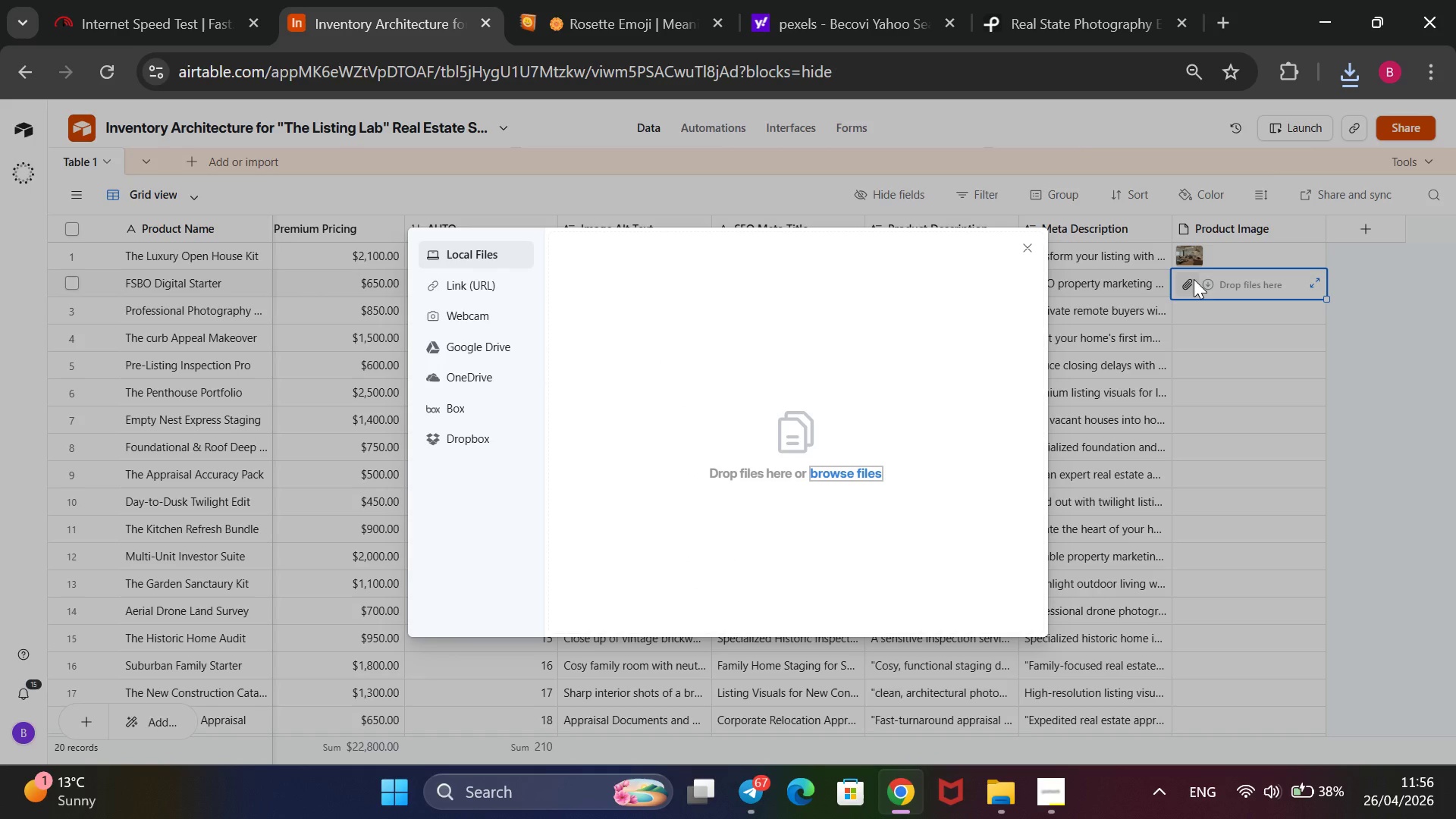 
left_click([1342, 74])
 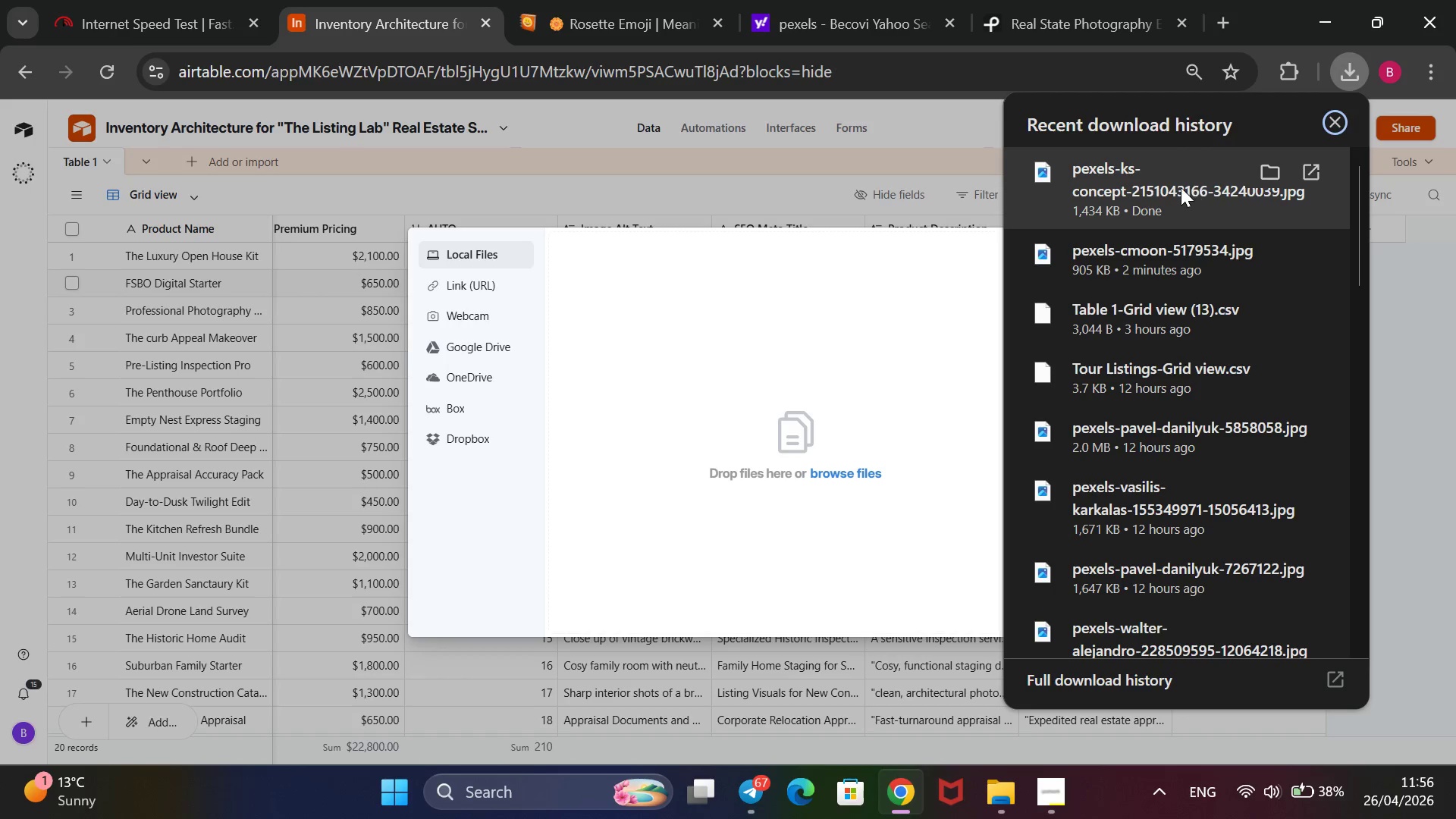 
left_click_drag(start_coordinate=[1181, 187], to_coordinate=[811, 487])
 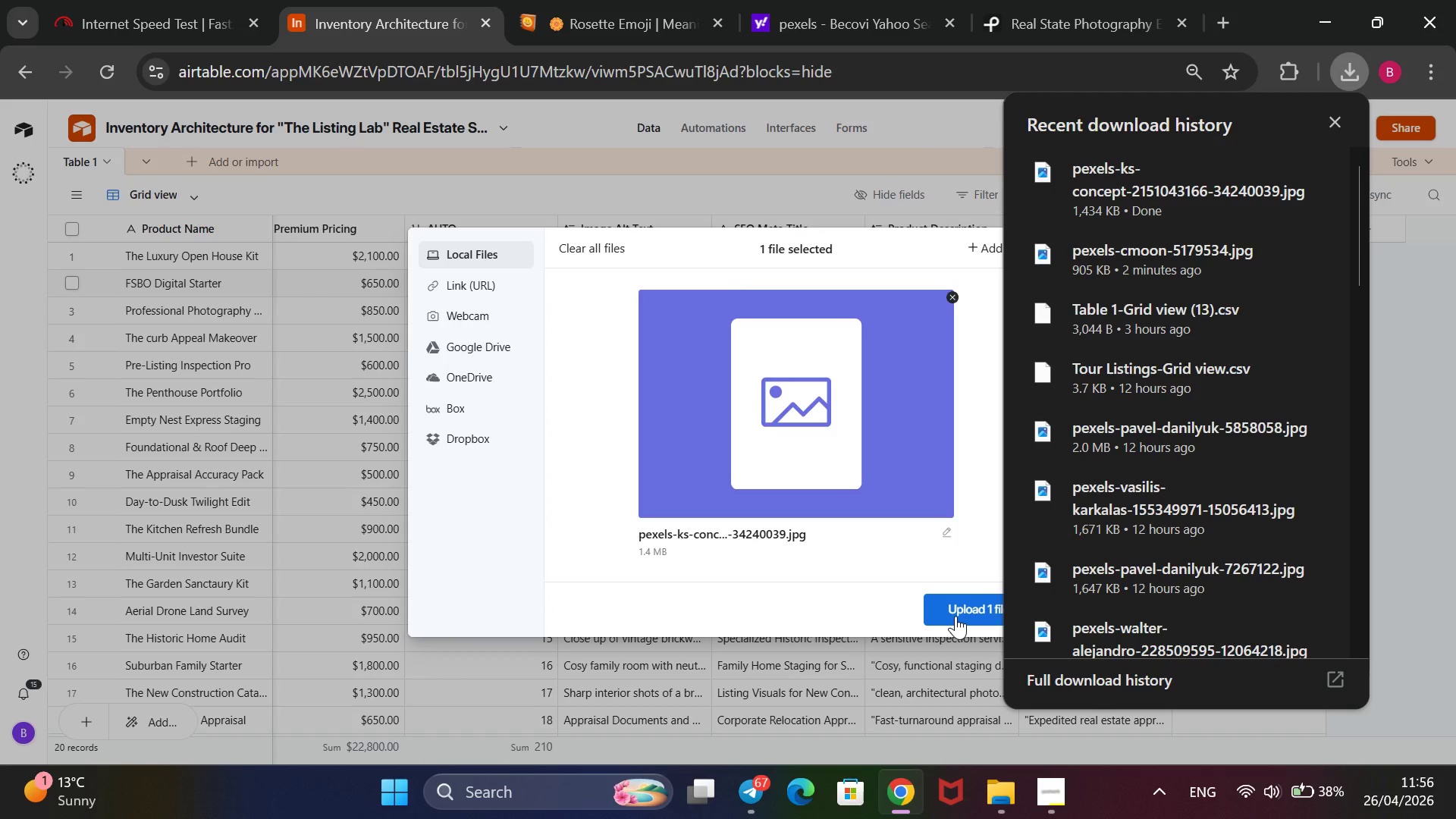 
left_click([959, 606])
 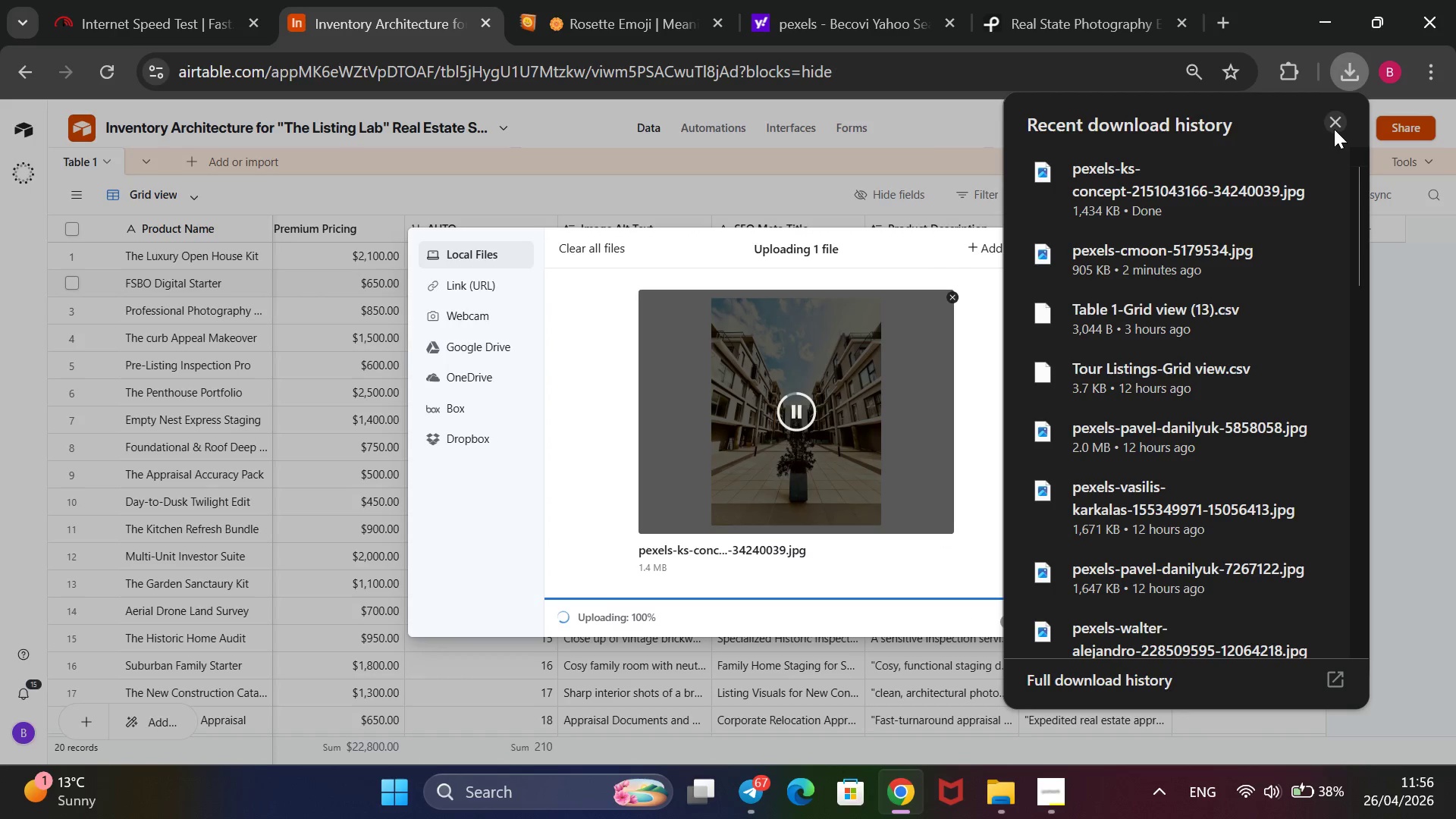 
wait(5.34)
 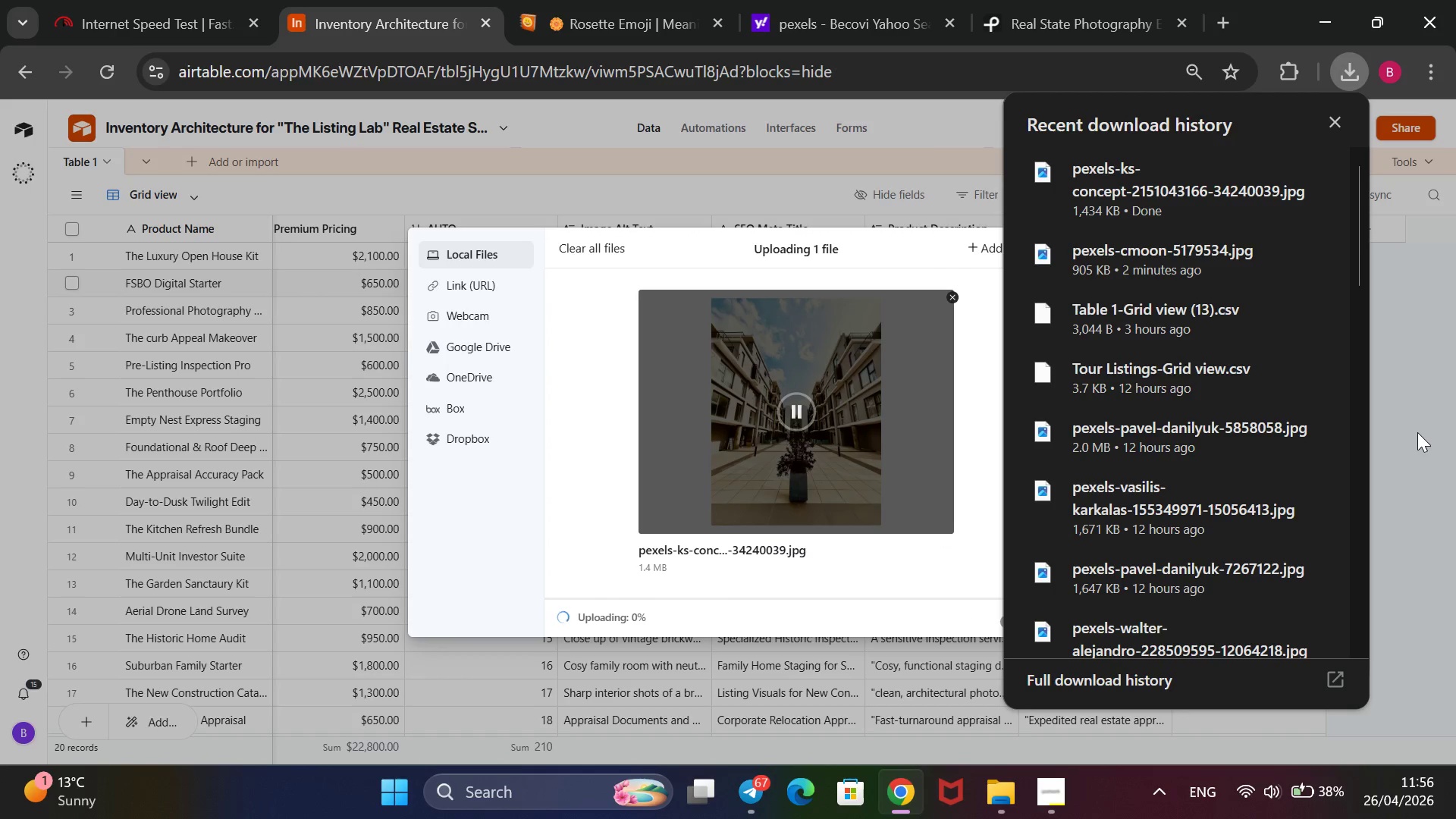 
left_click([1332, 121])
 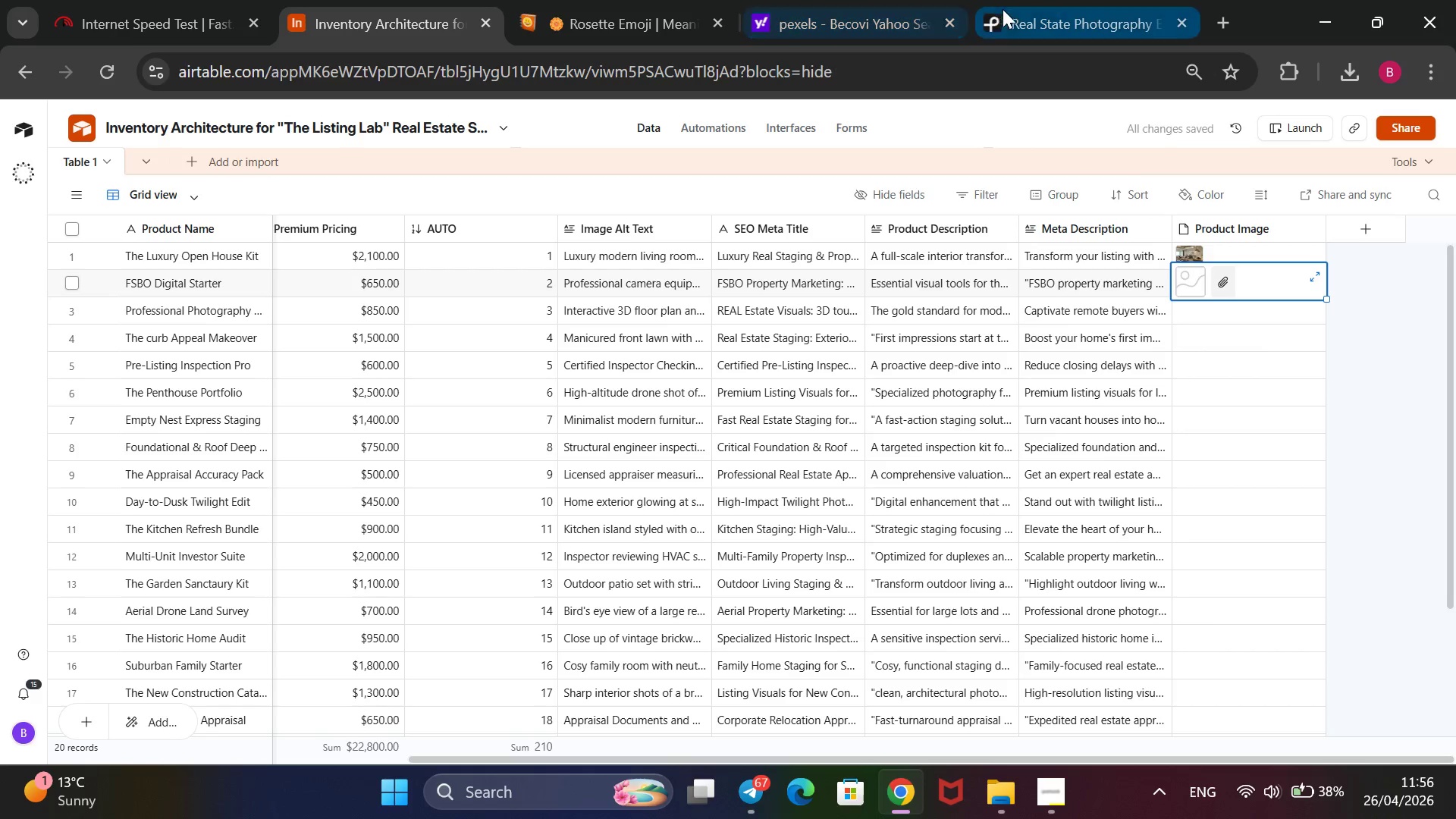 
left_click([1045, 11])
 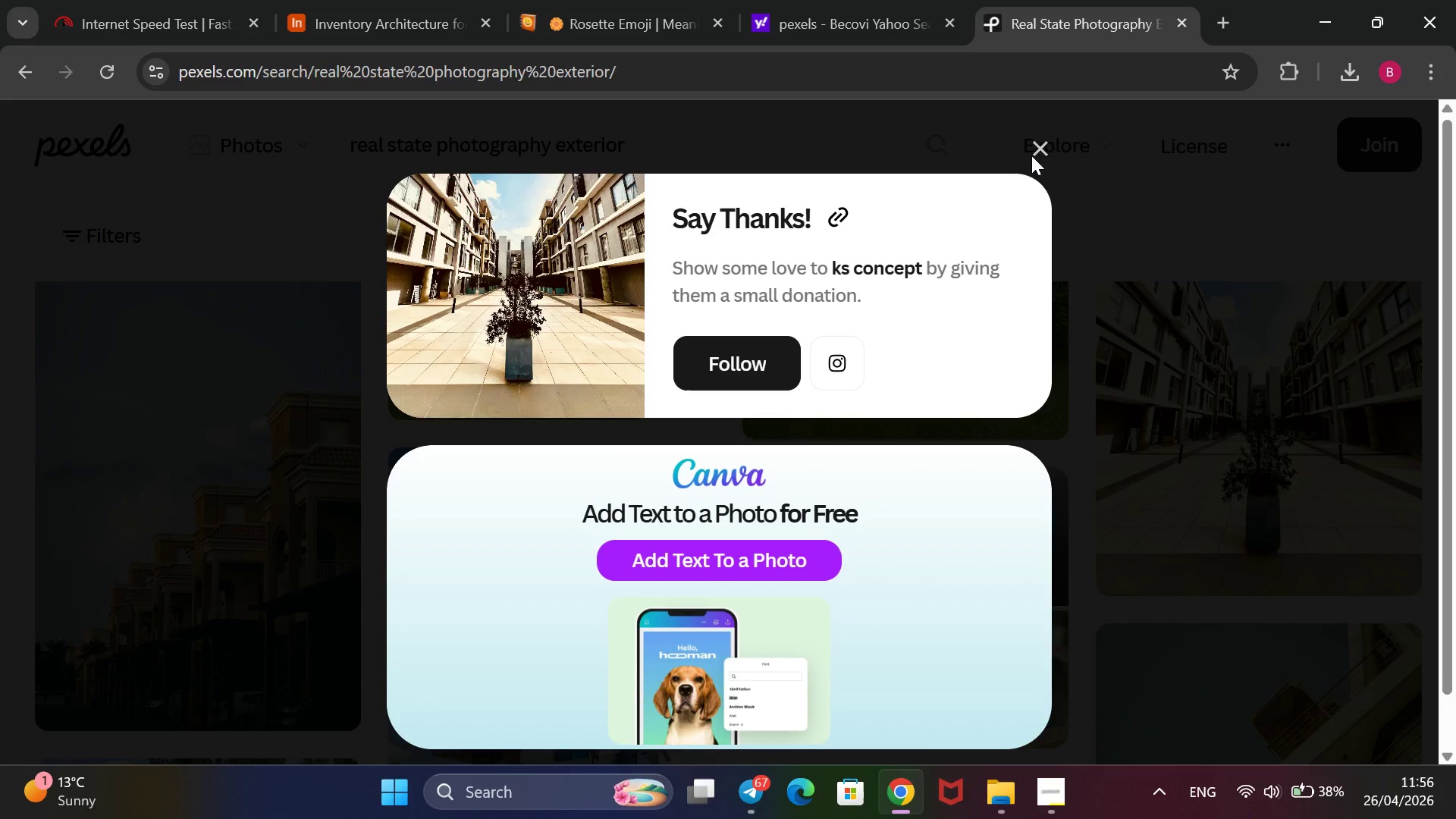 
left_click([1046, 144])
 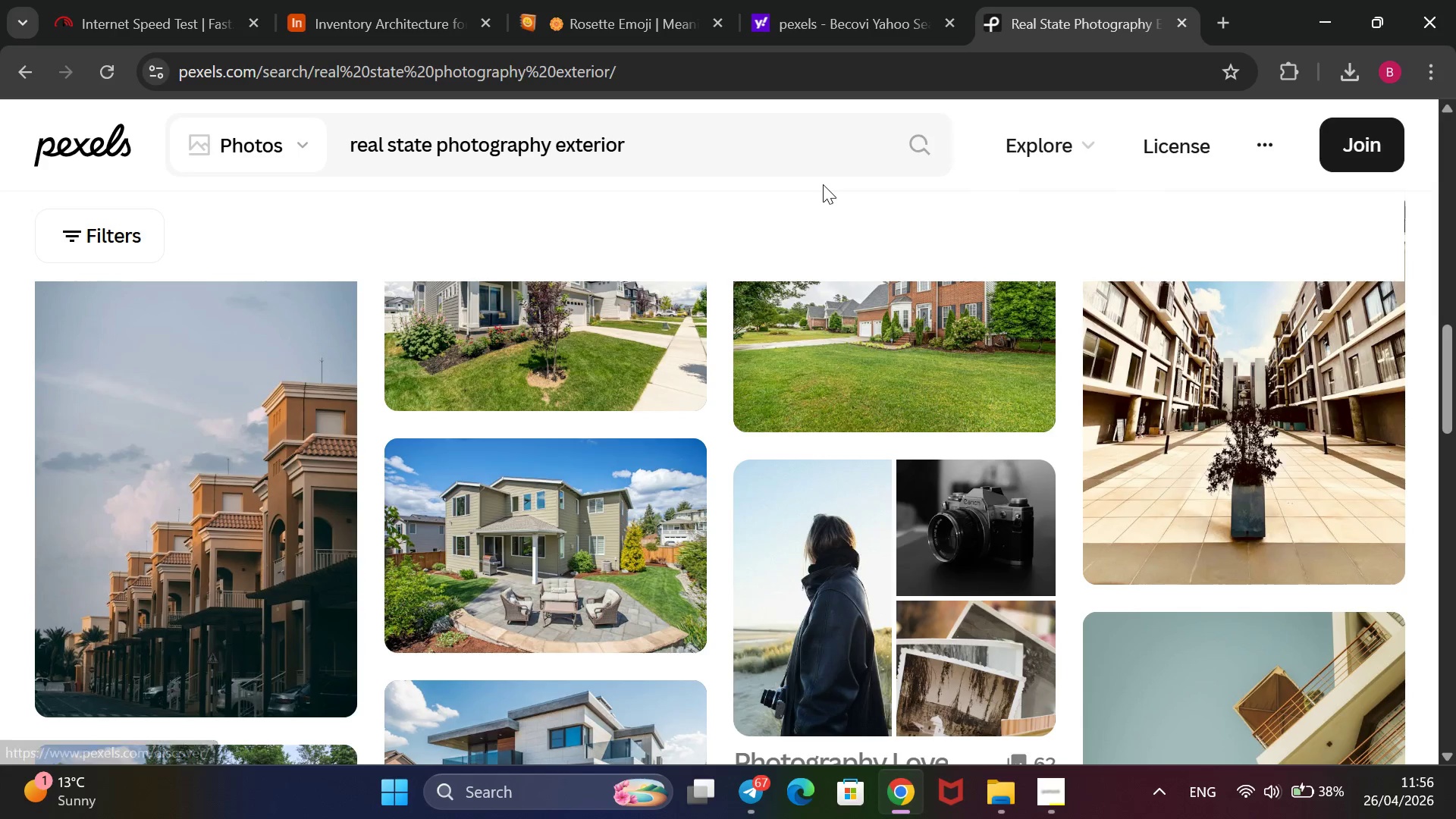 
left_click([821, 162])
 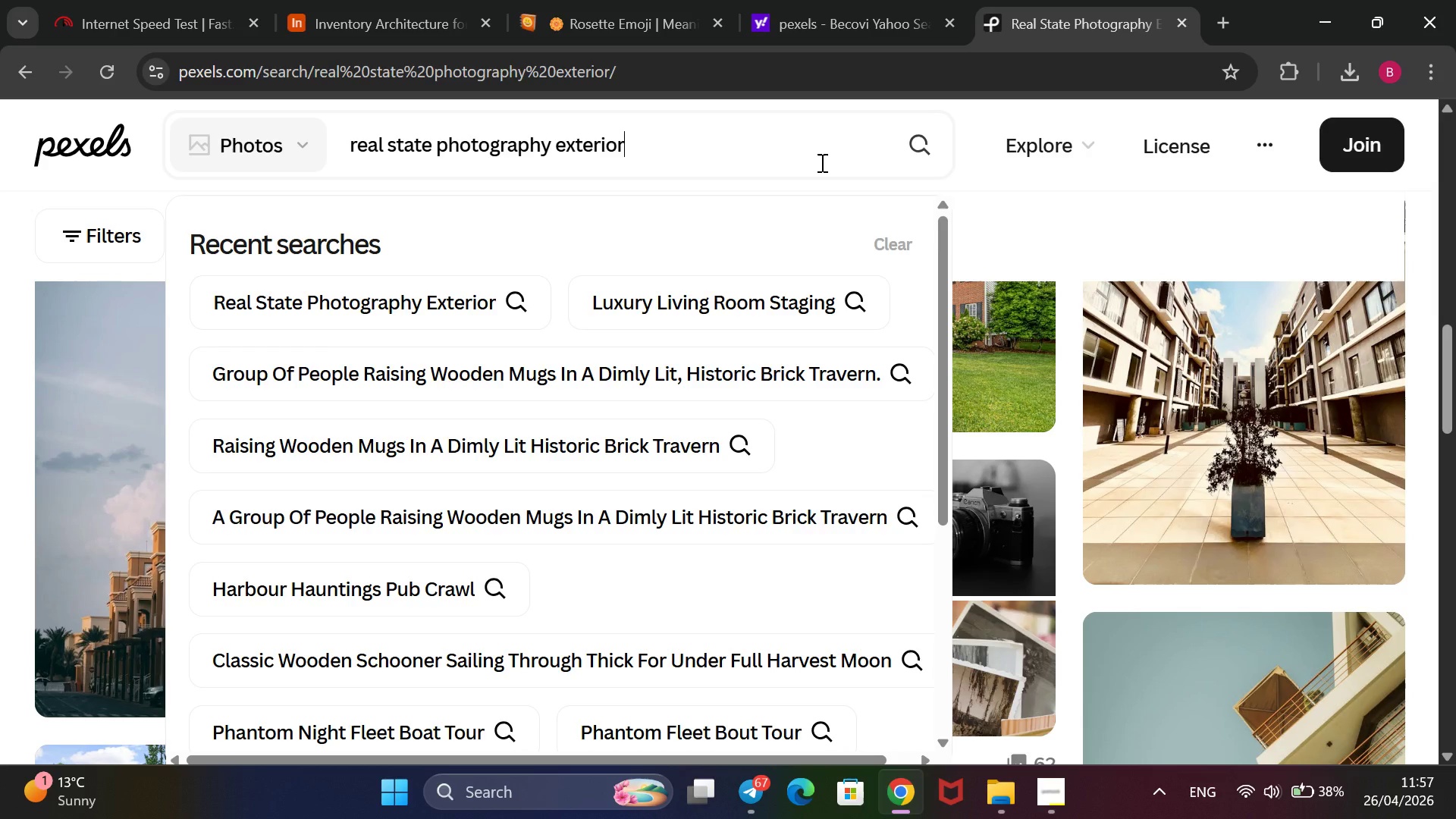 
wait(8.22)
 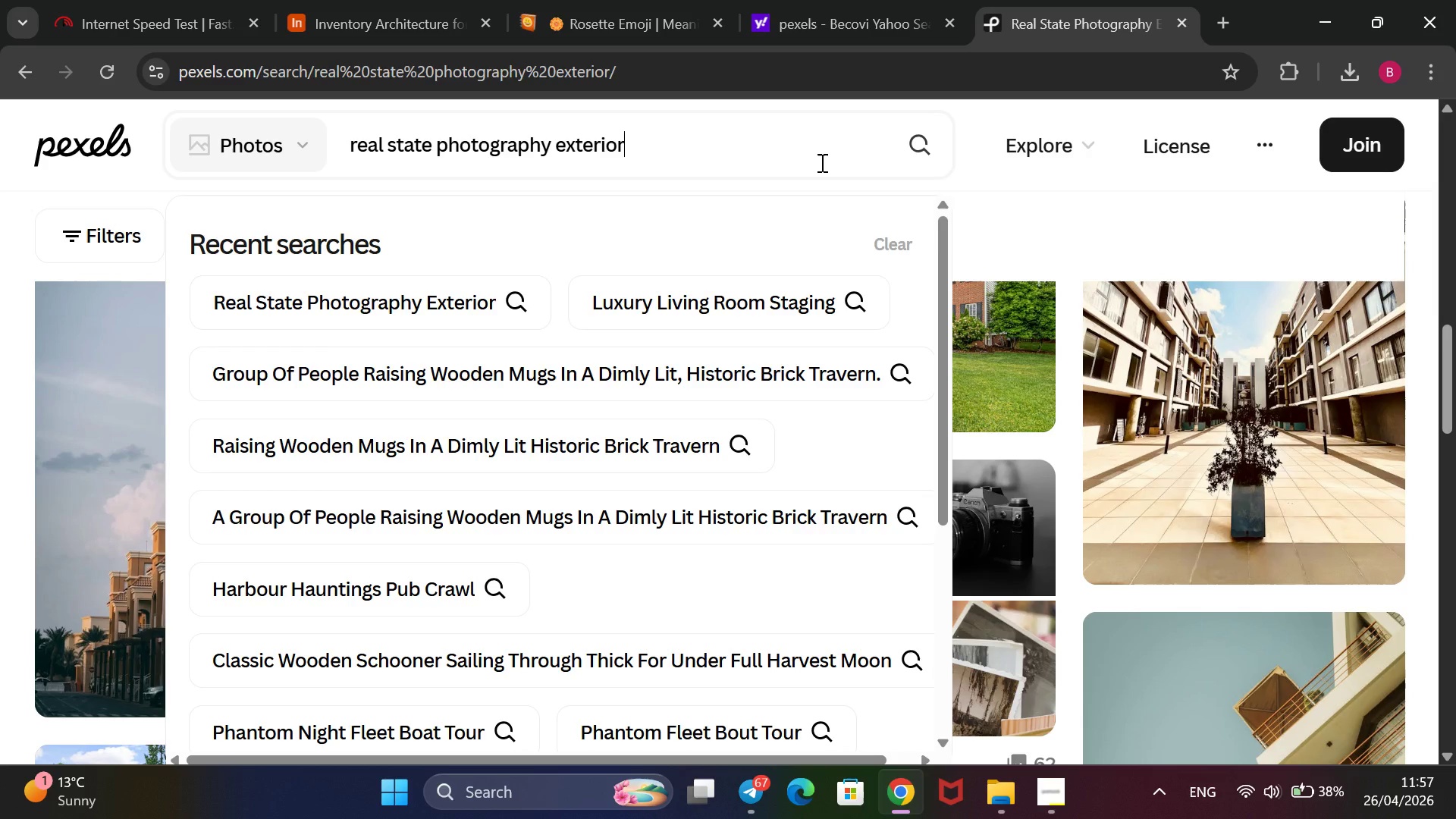 
left_click_drag(start_coordinate=[749, 131], to_coordinate=[357, 171])
 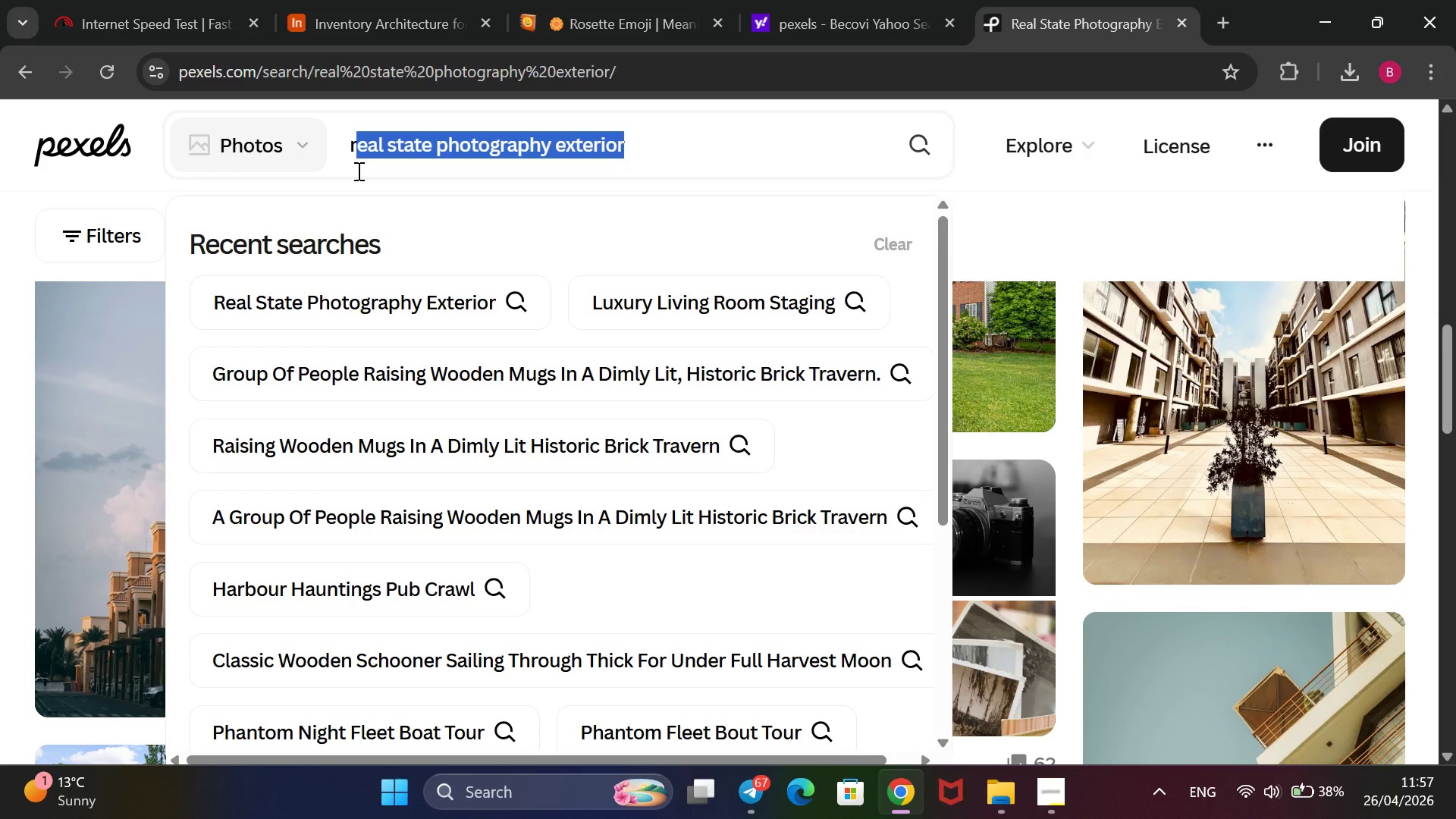 
key(Backspace)
key(Backspace)
type(matterport 3D house tour)
 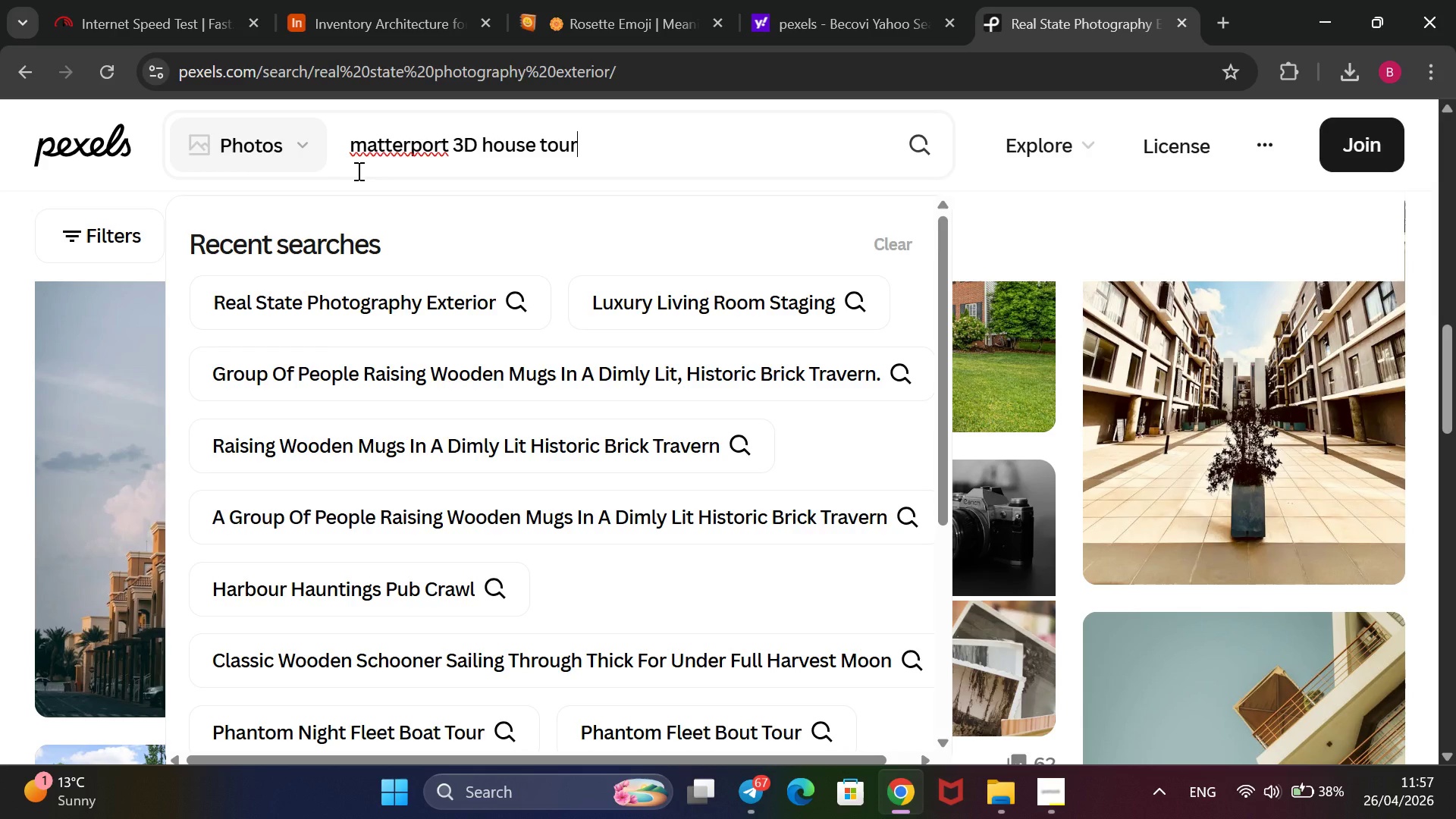 
wait(8.34)
 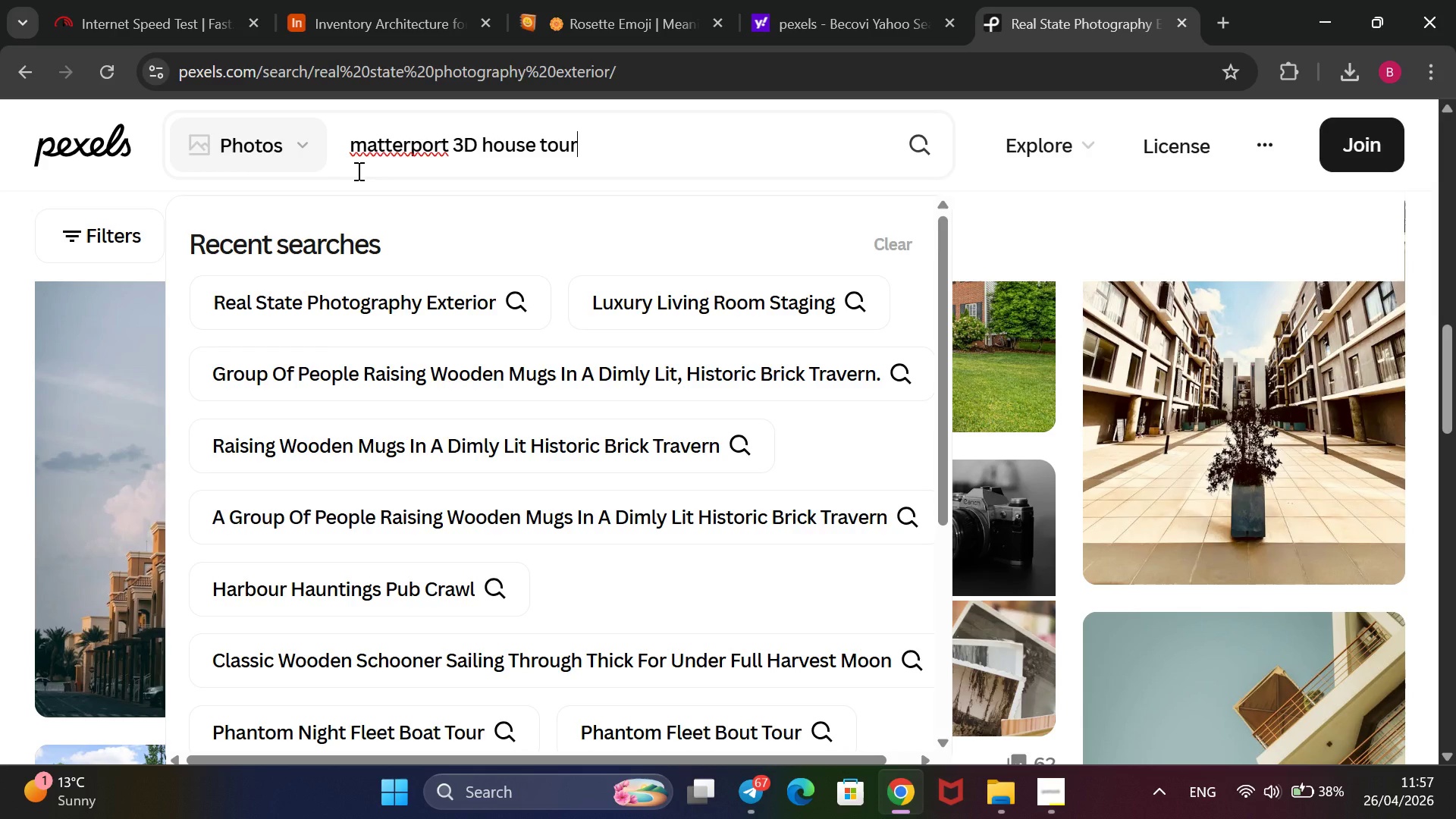 
key(Enter)
 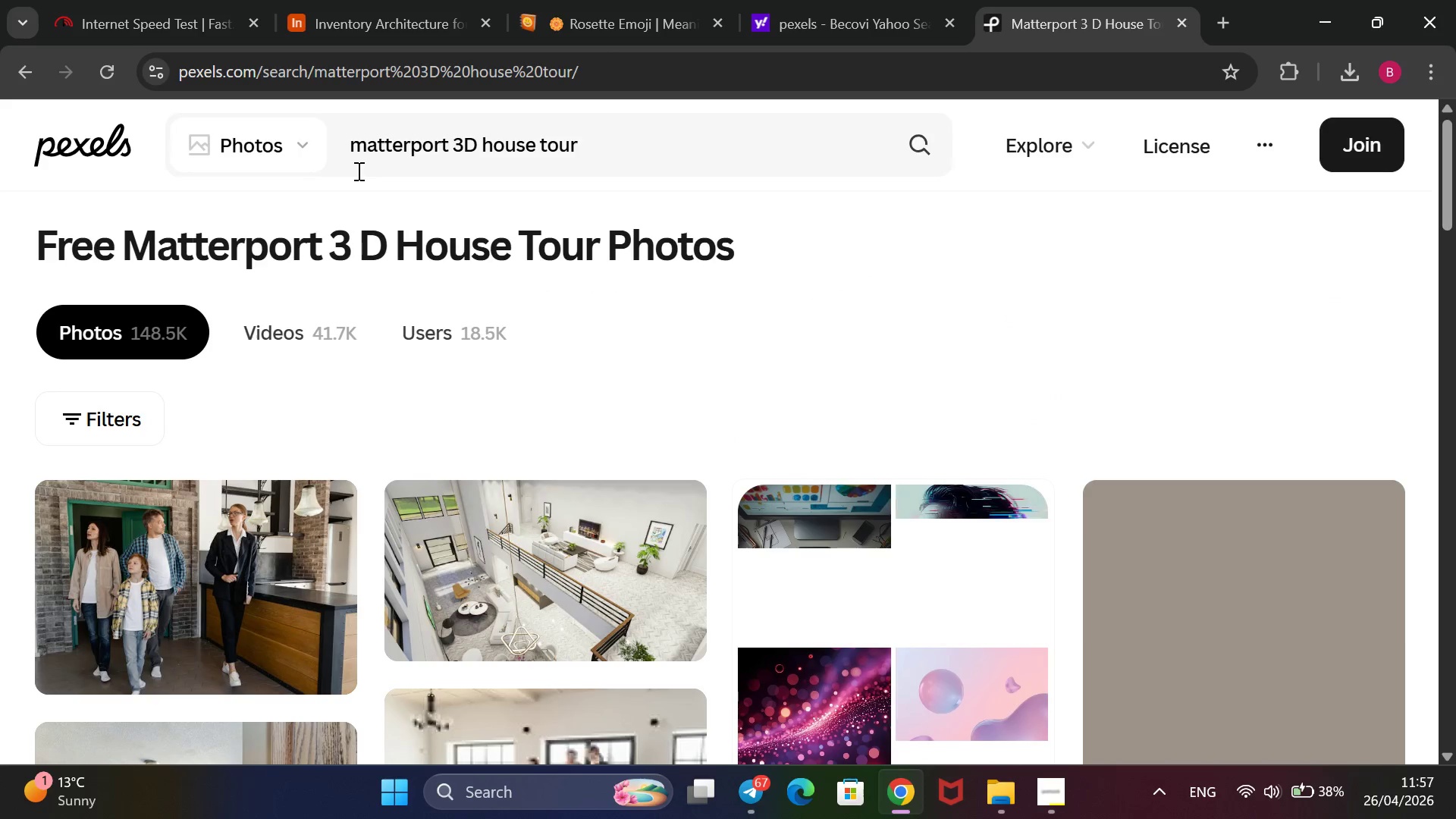 
wait(10.24)
 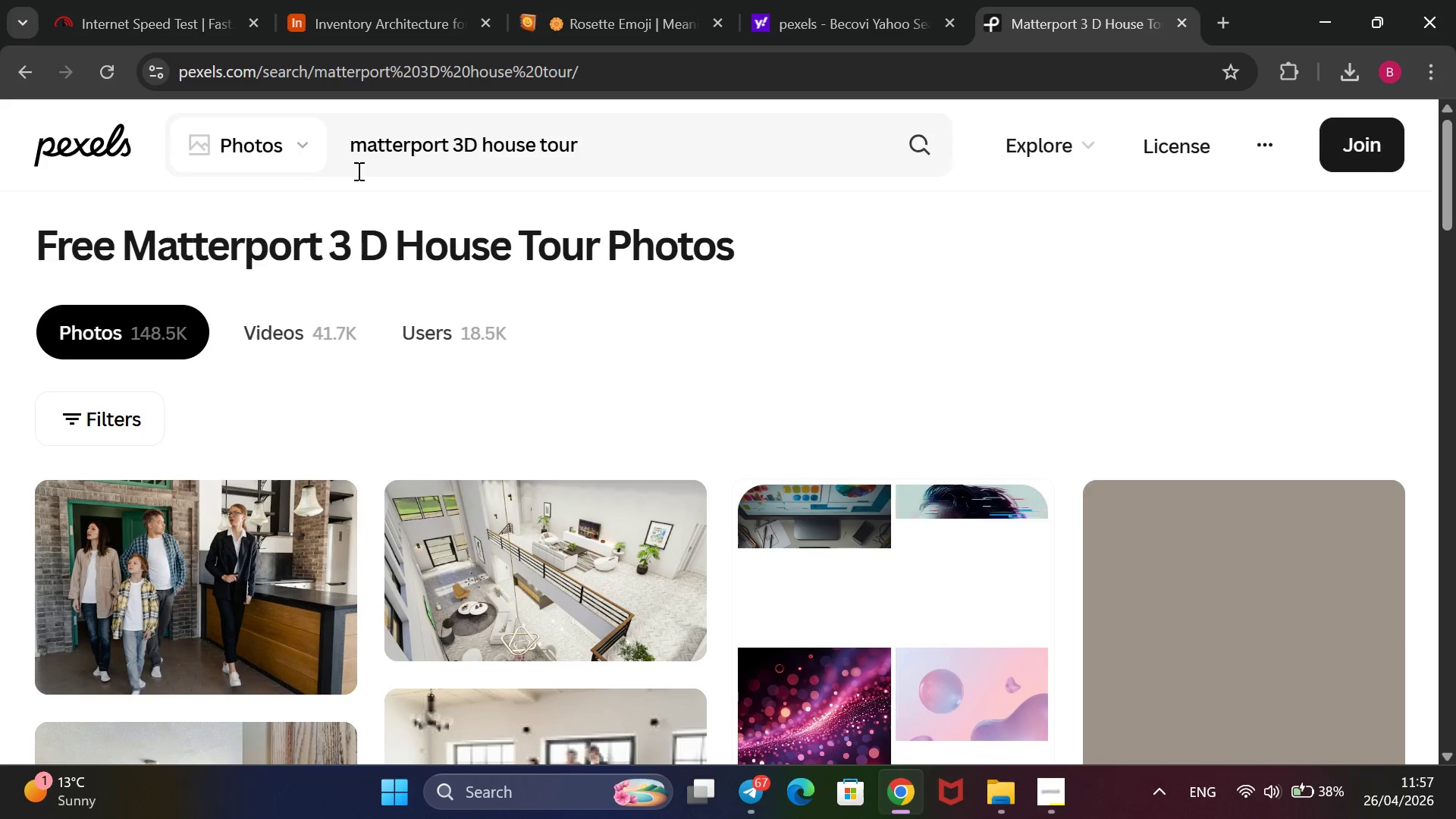 
scroll: coordinate [708, 398], scroll_direction: down, amount: 3.0
 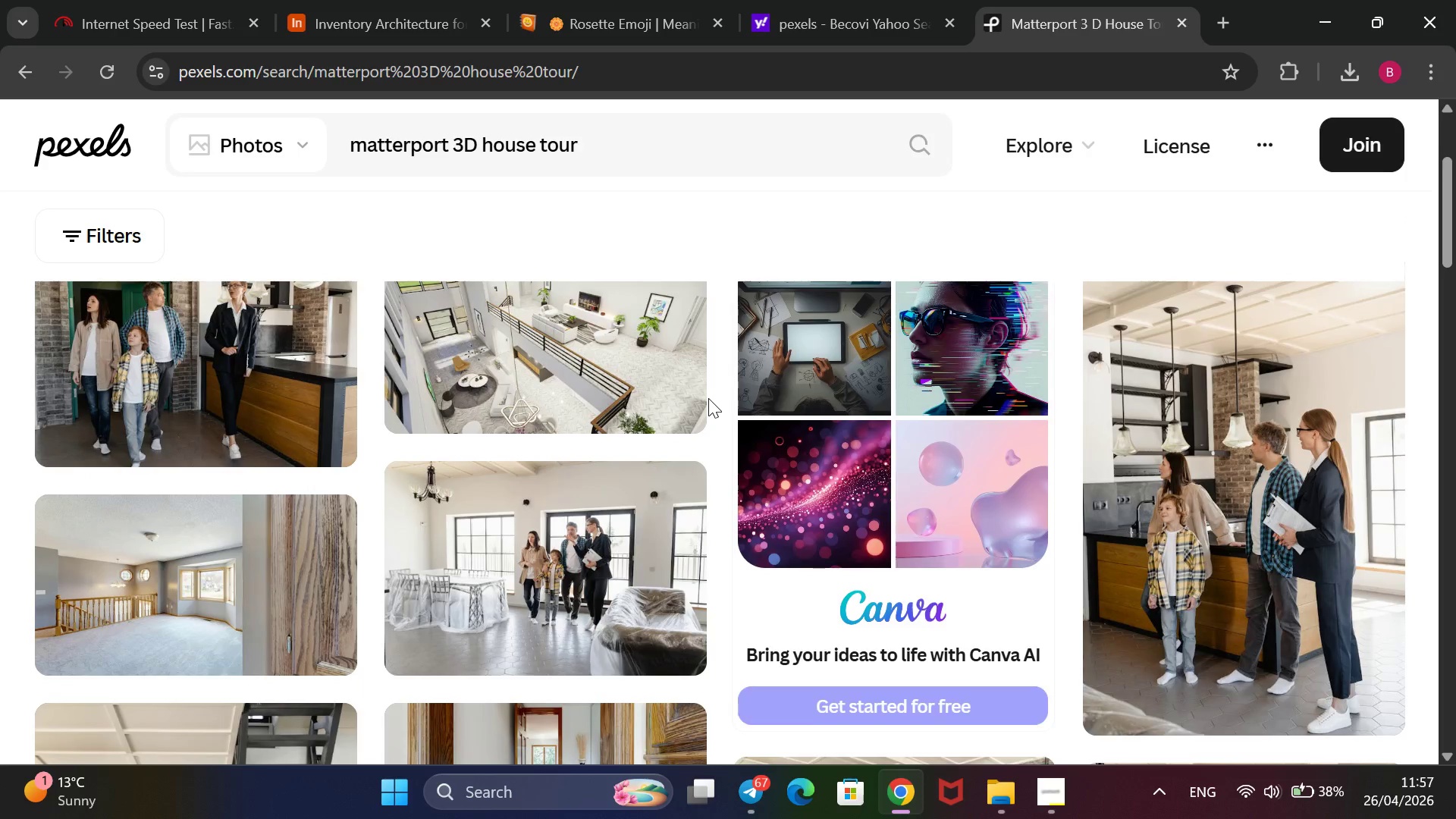 
scroll: coordinate [708, 398], scroll_direction: up, amount: 2.0
 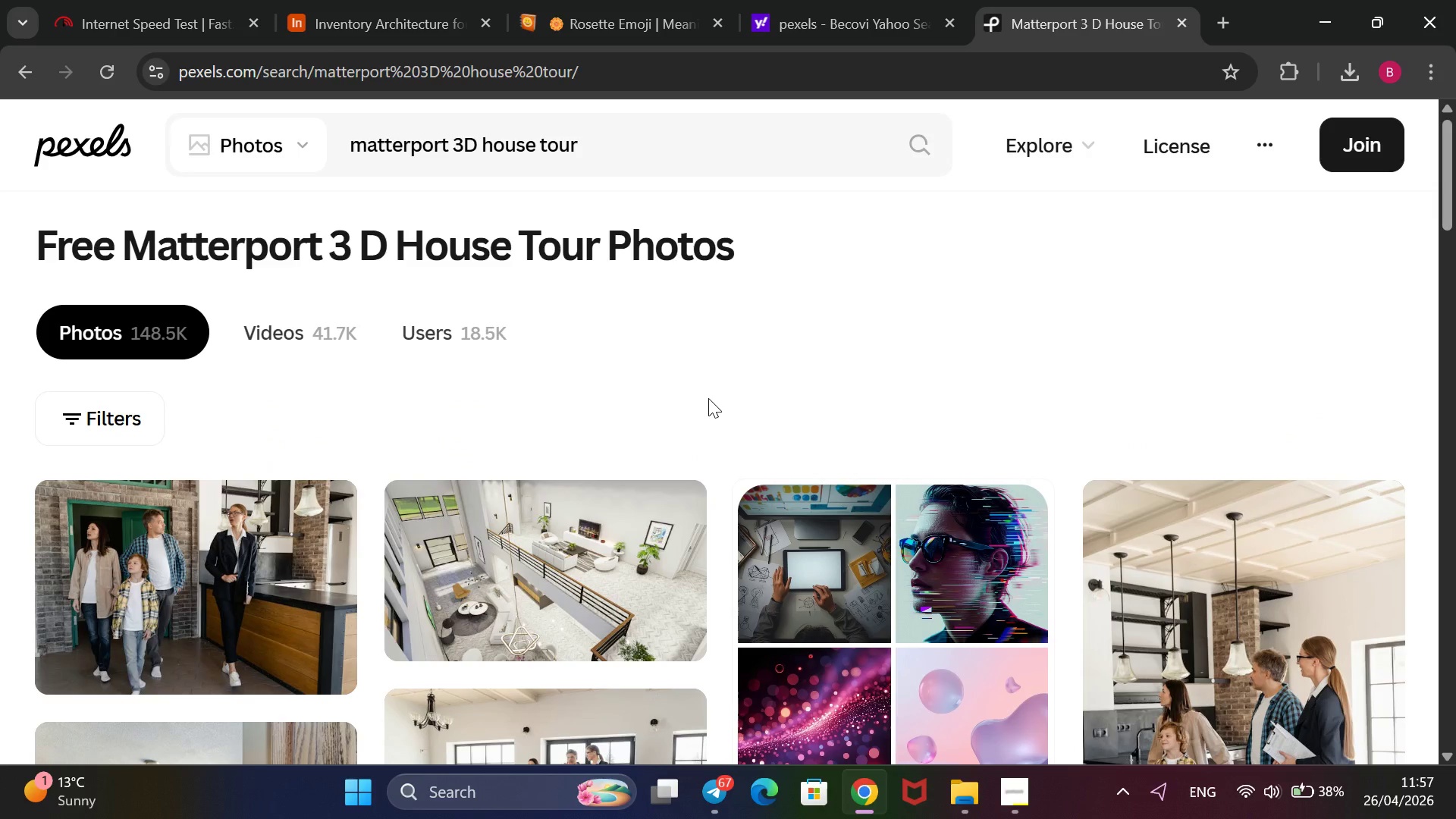 
scroll: coordinate [708, 398], scroll_direction: down, amount: 12.0
 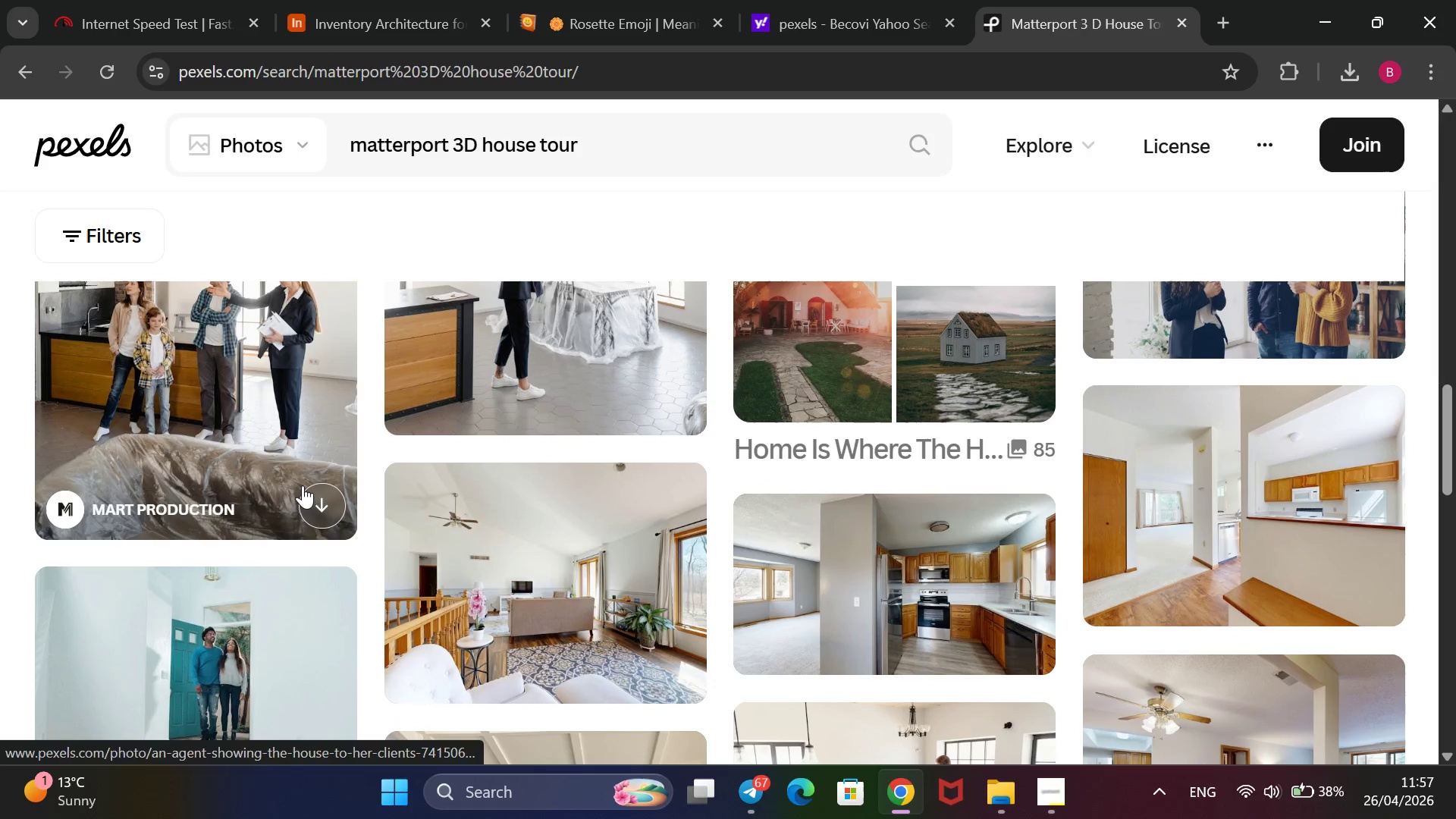 
left_click([306, 494])
 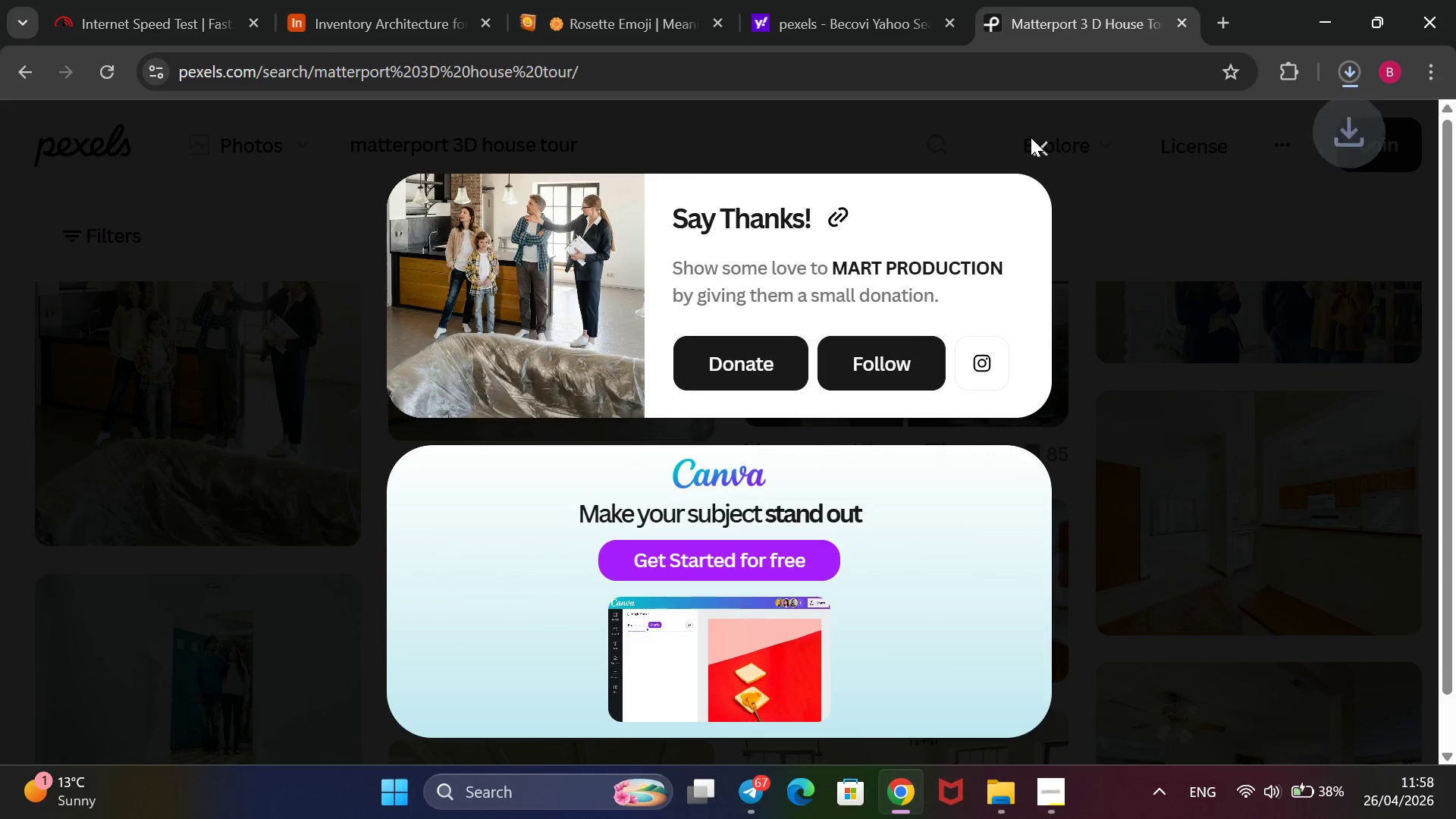 
left_click([1037, 156])
 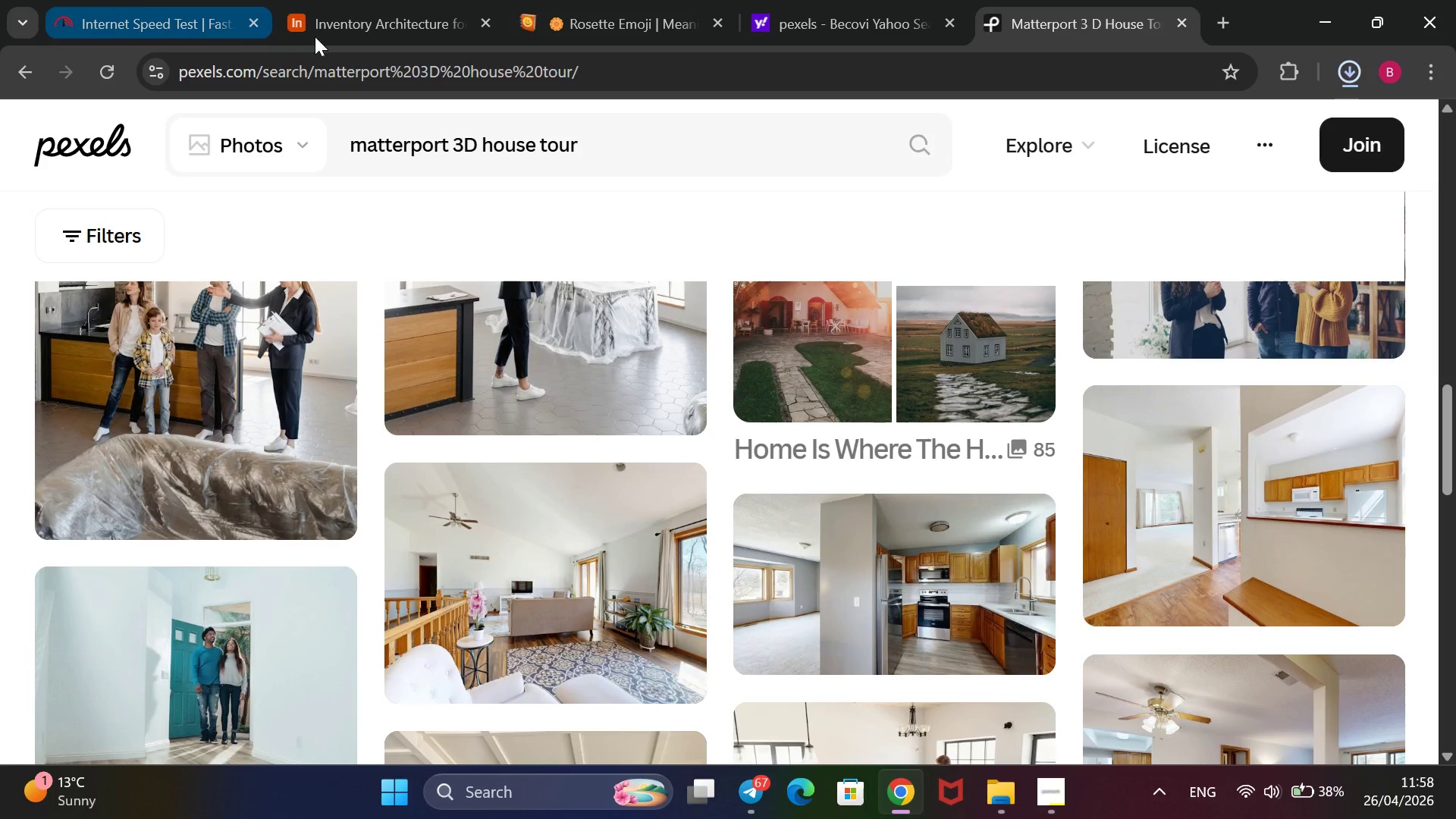 
left_click([366, 5])
 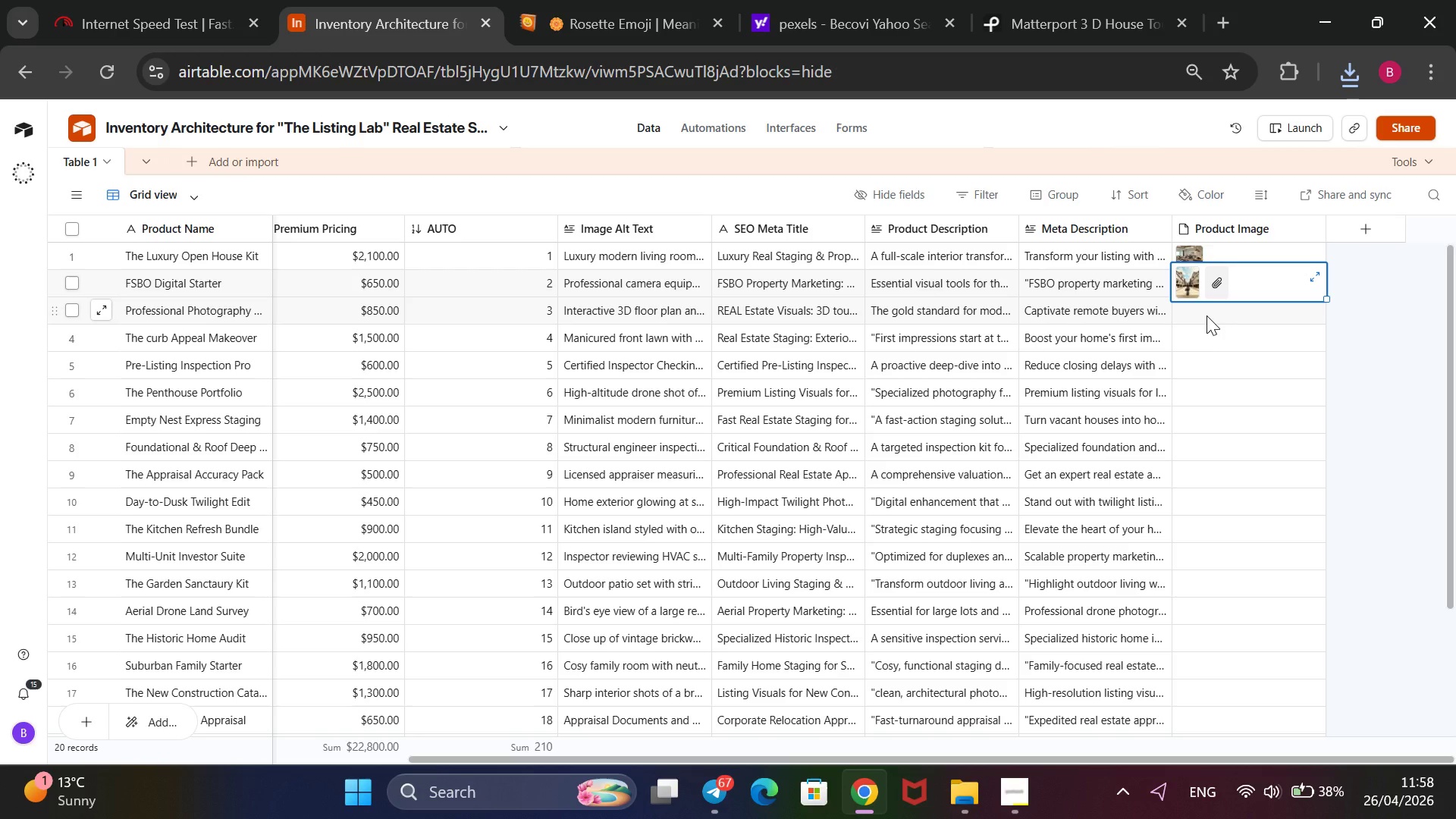 
wait(10.36)
 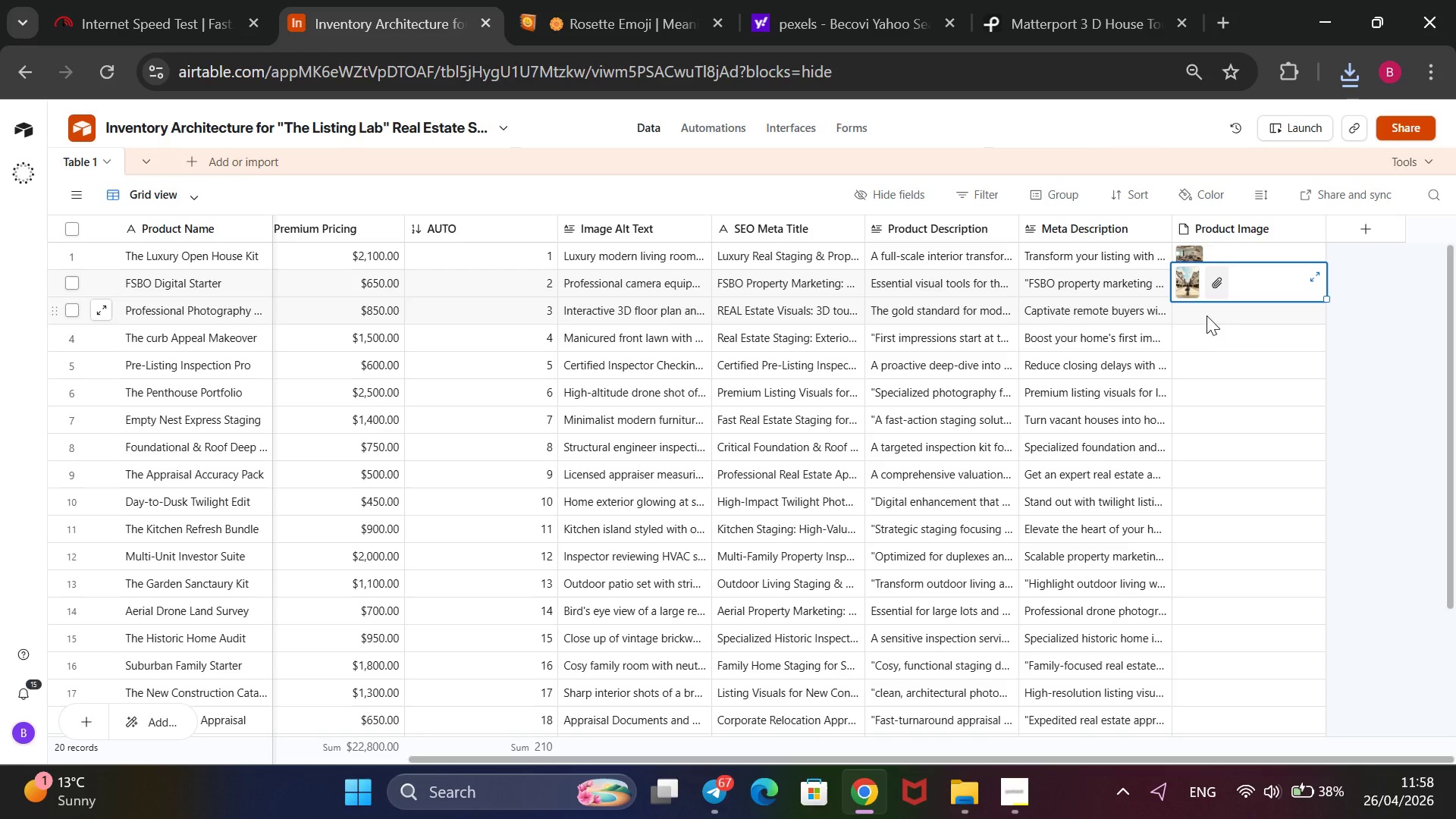 
left_click([1207, 315])
 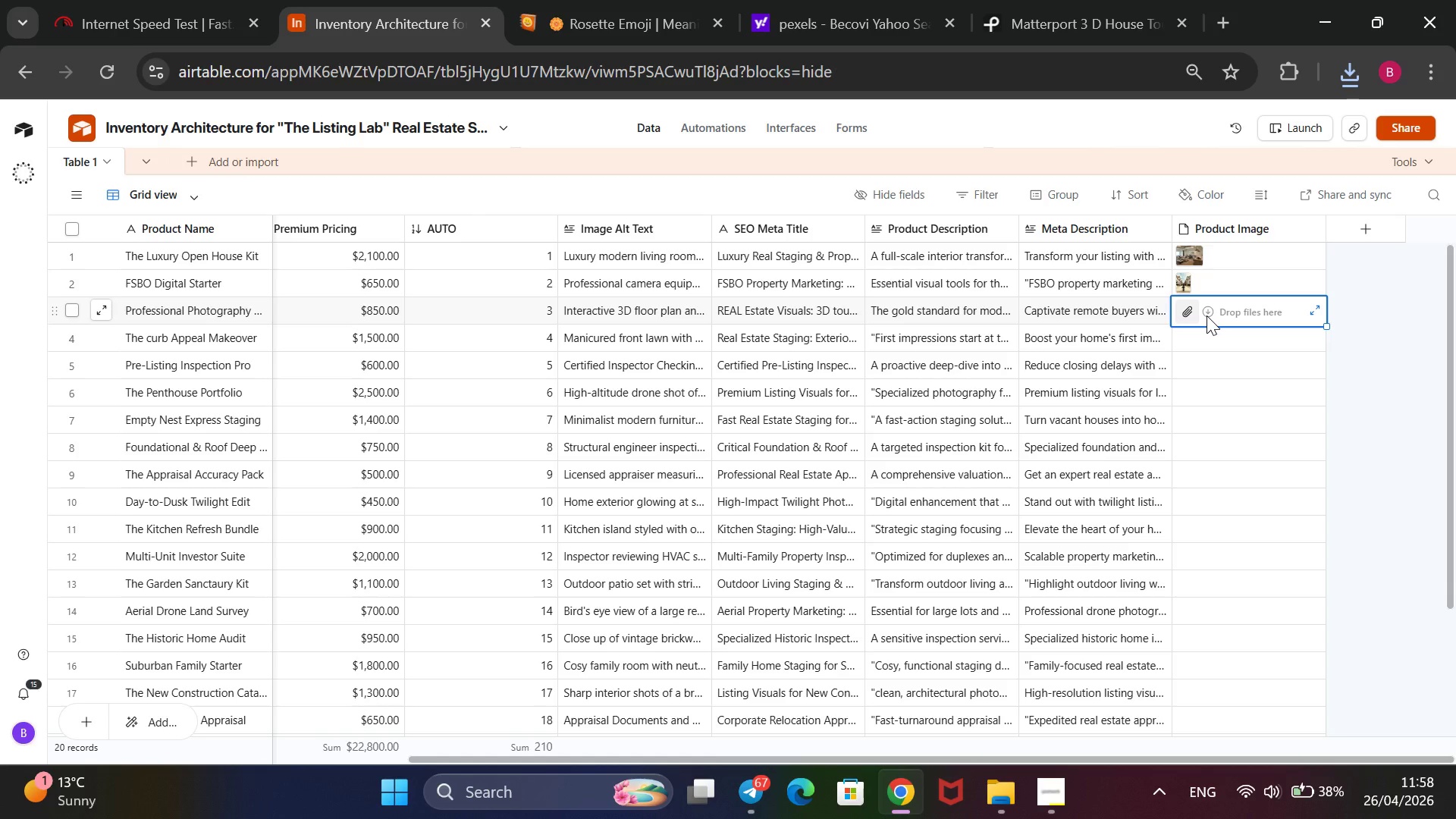 
left_click([1188, 315])
 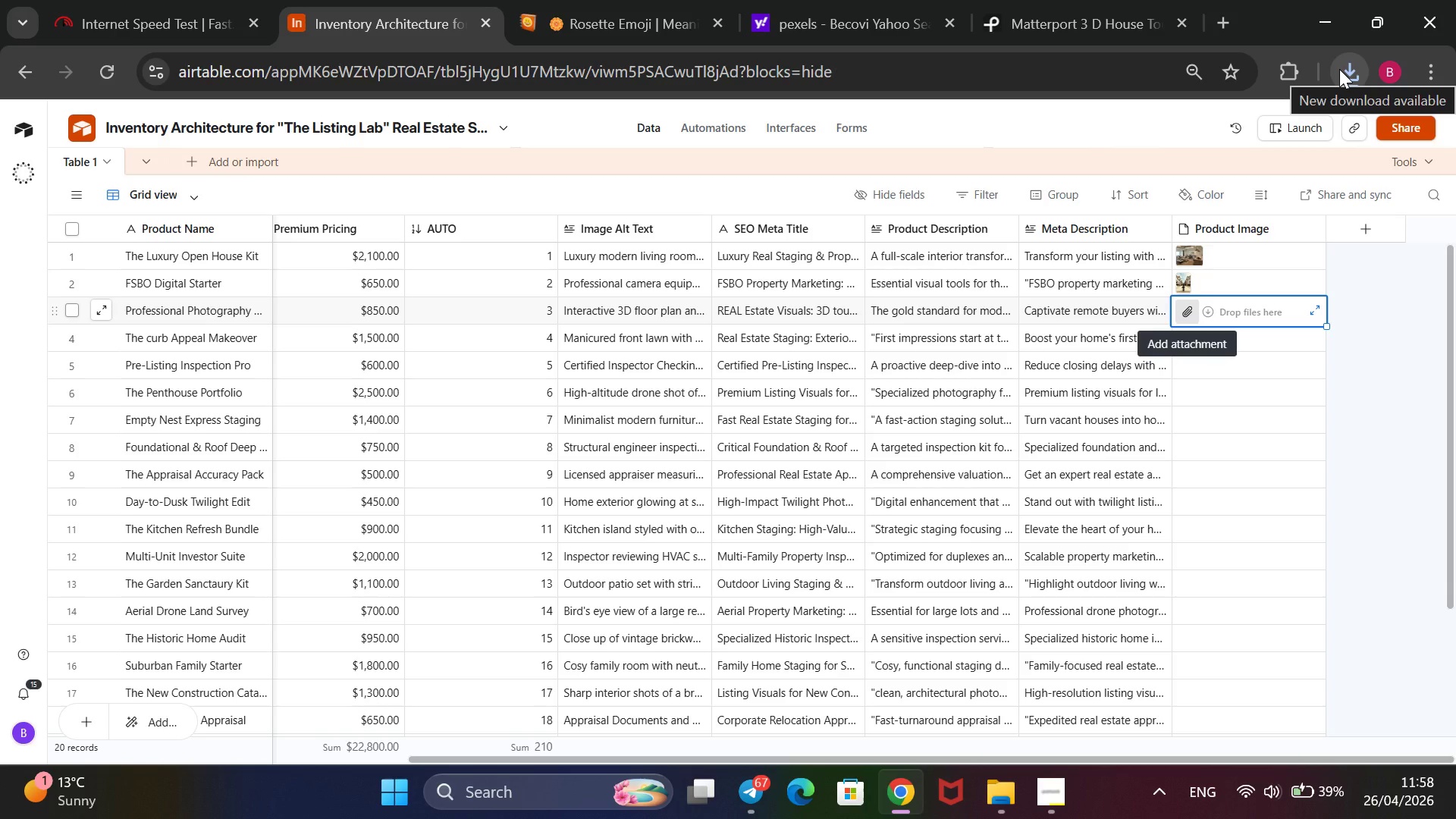 
left_click([1339, 69])
 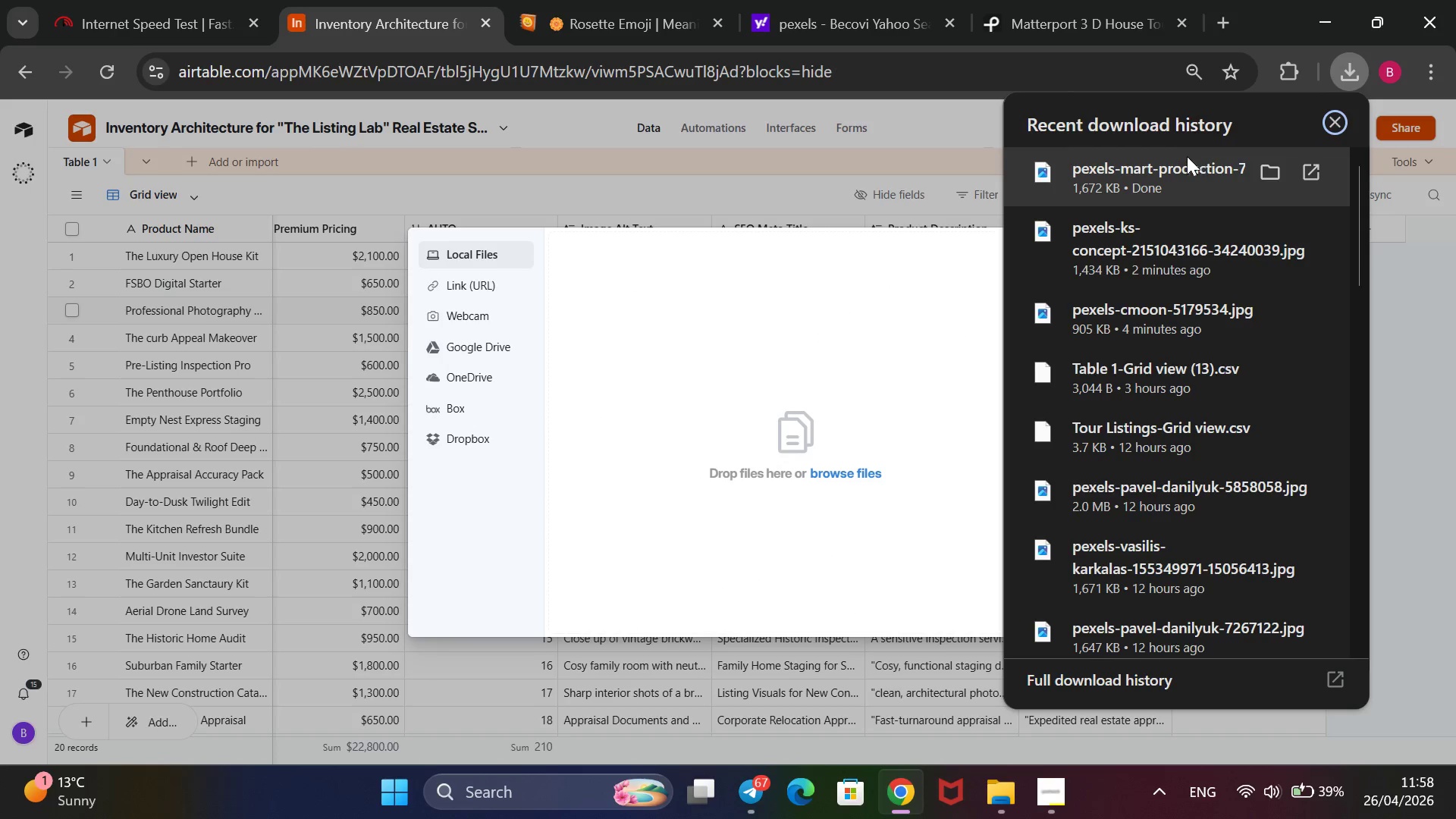 
left_click_drag(start_coordinate=[1178, 162], to_coordinate=[772, 441])
 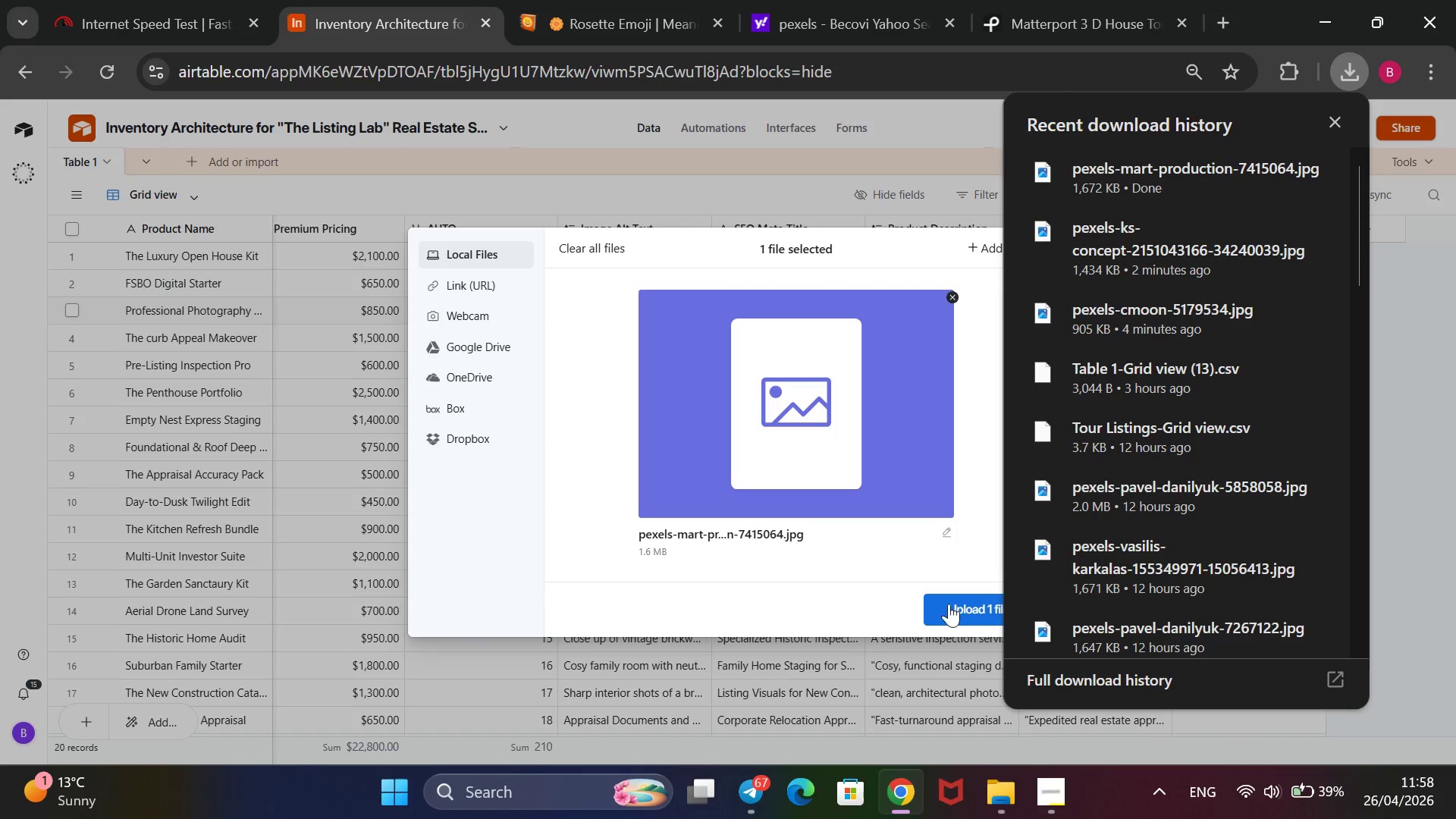 
left_click([951, 605])
 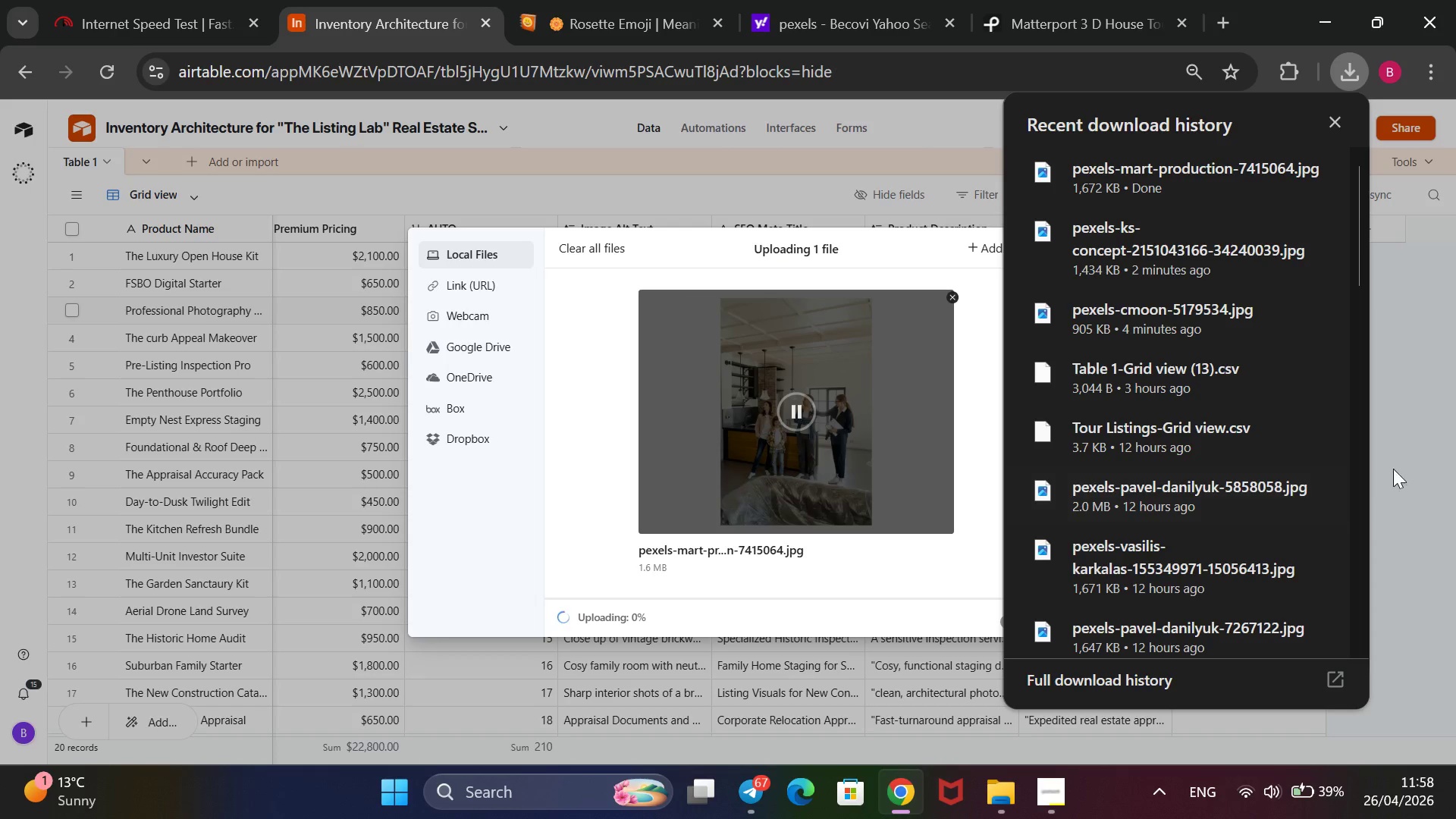 
left_click([1405, 469])
 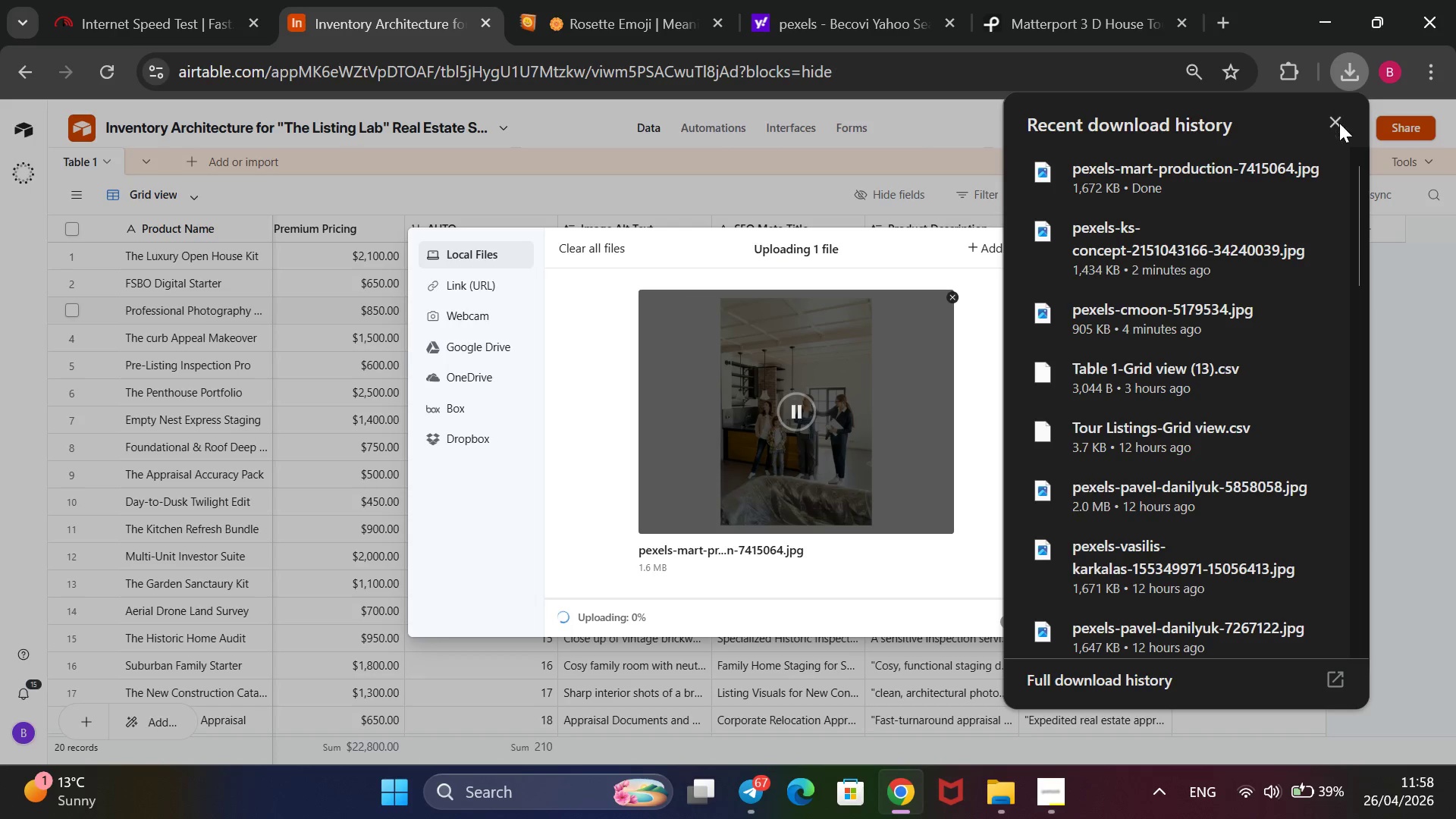 
left_click([1339, 123])
 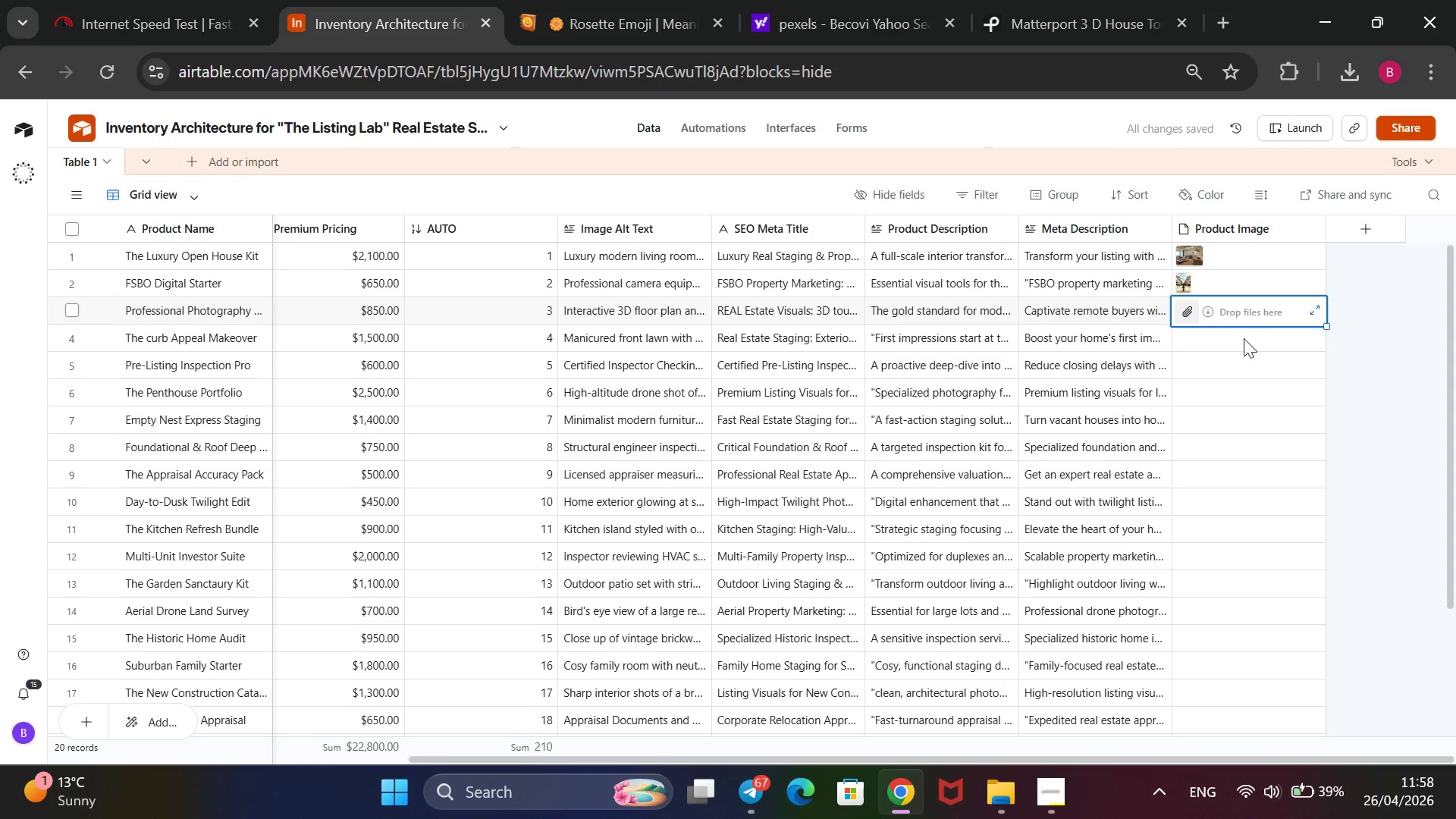 
left_click([1232, 340])
 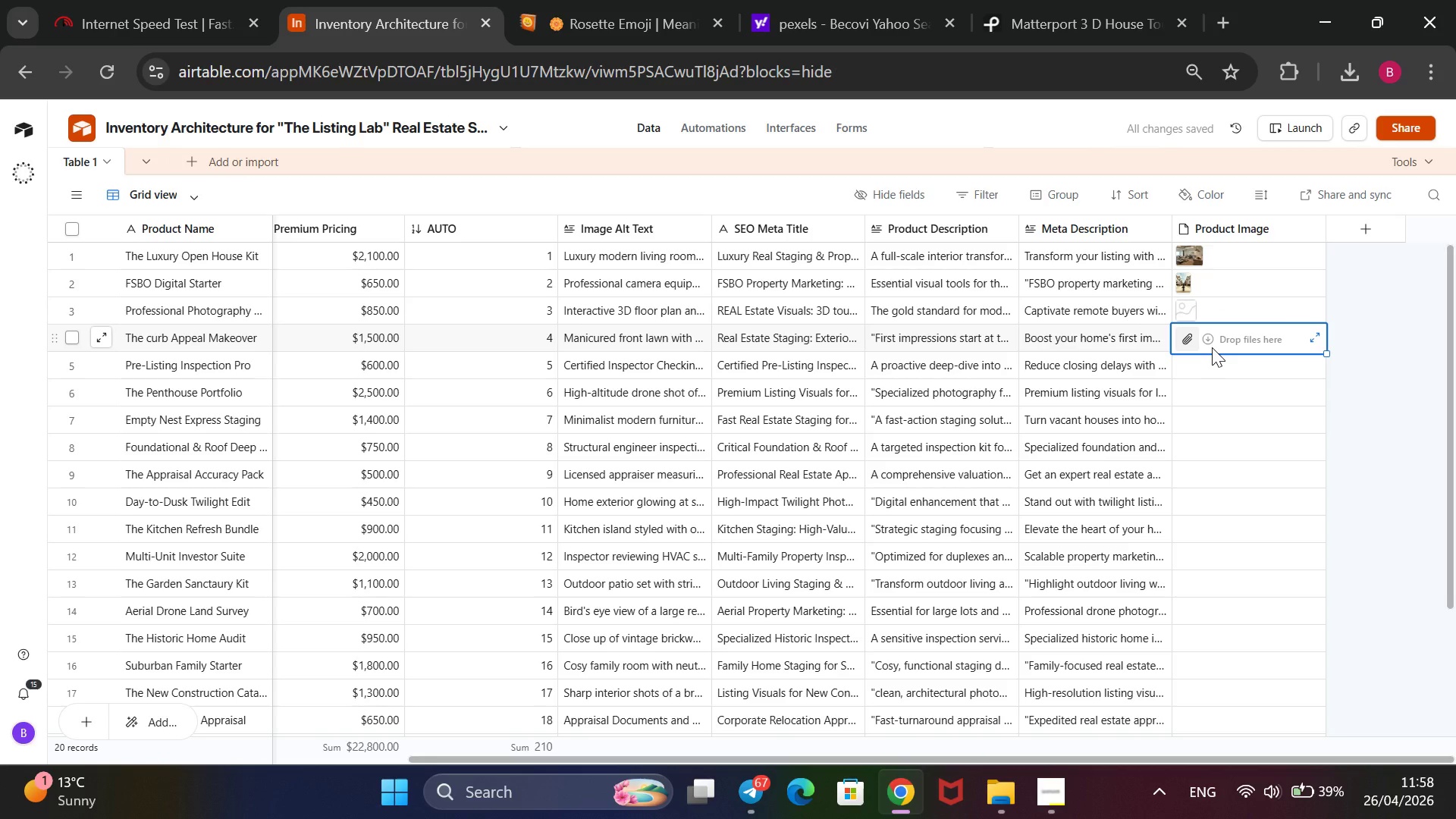 
wait(5.31)
 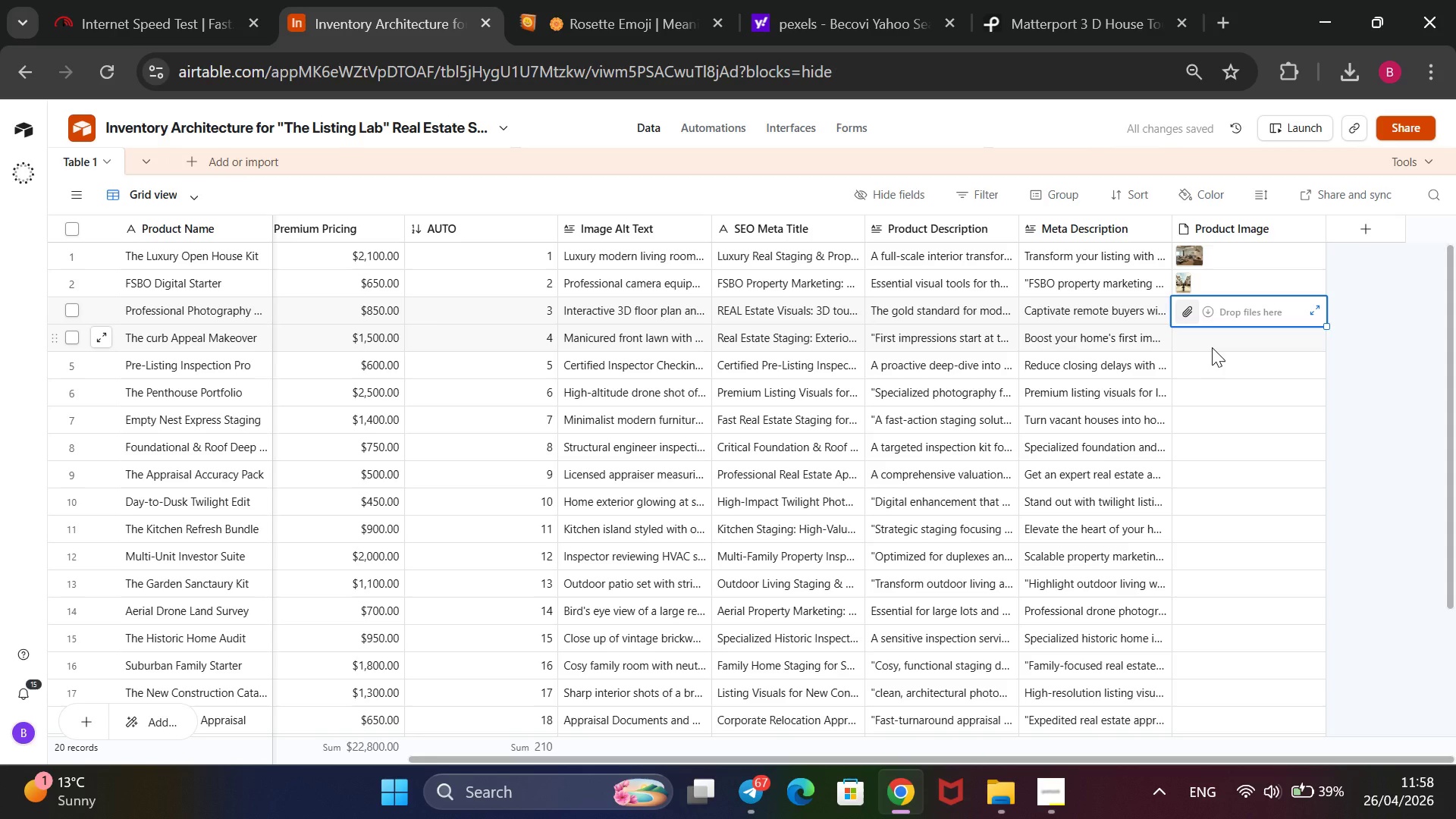 
left_click([1077, 0])
 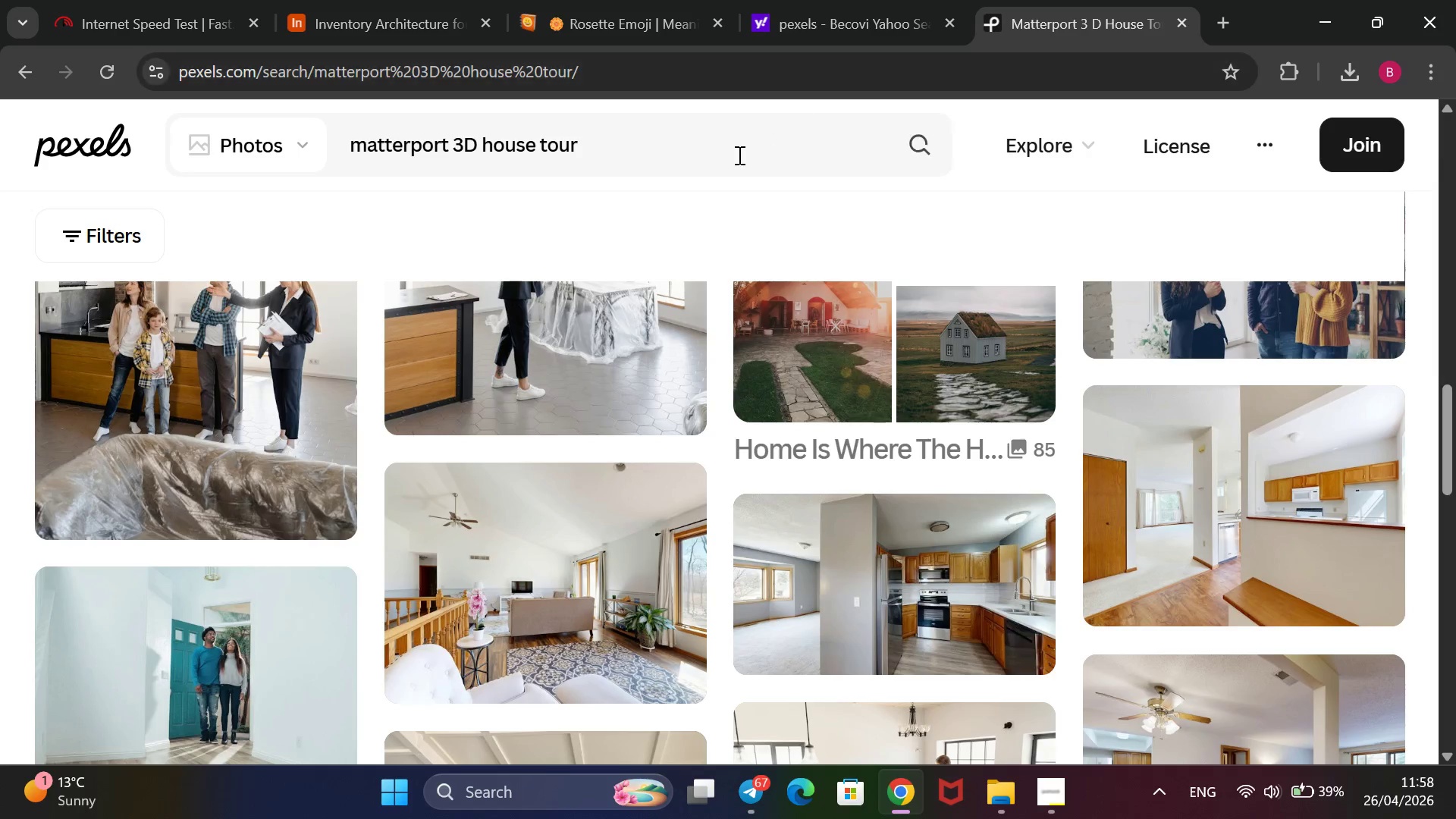 
left_click_drag(start_coordinate=[736, 156], to_coordinate=[288, 167])
 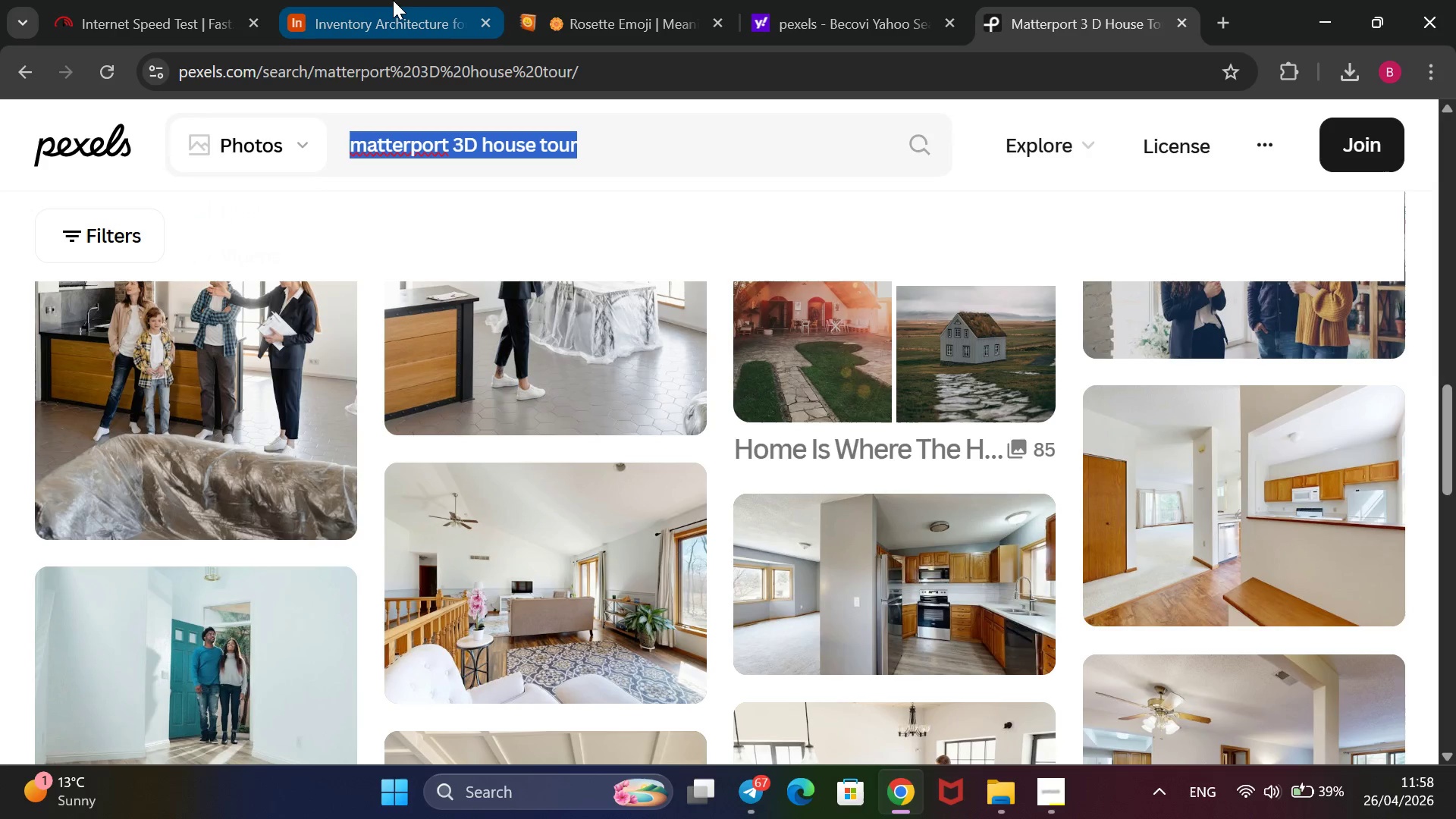 
key(Backspace)
type(modern house front yard garden)
 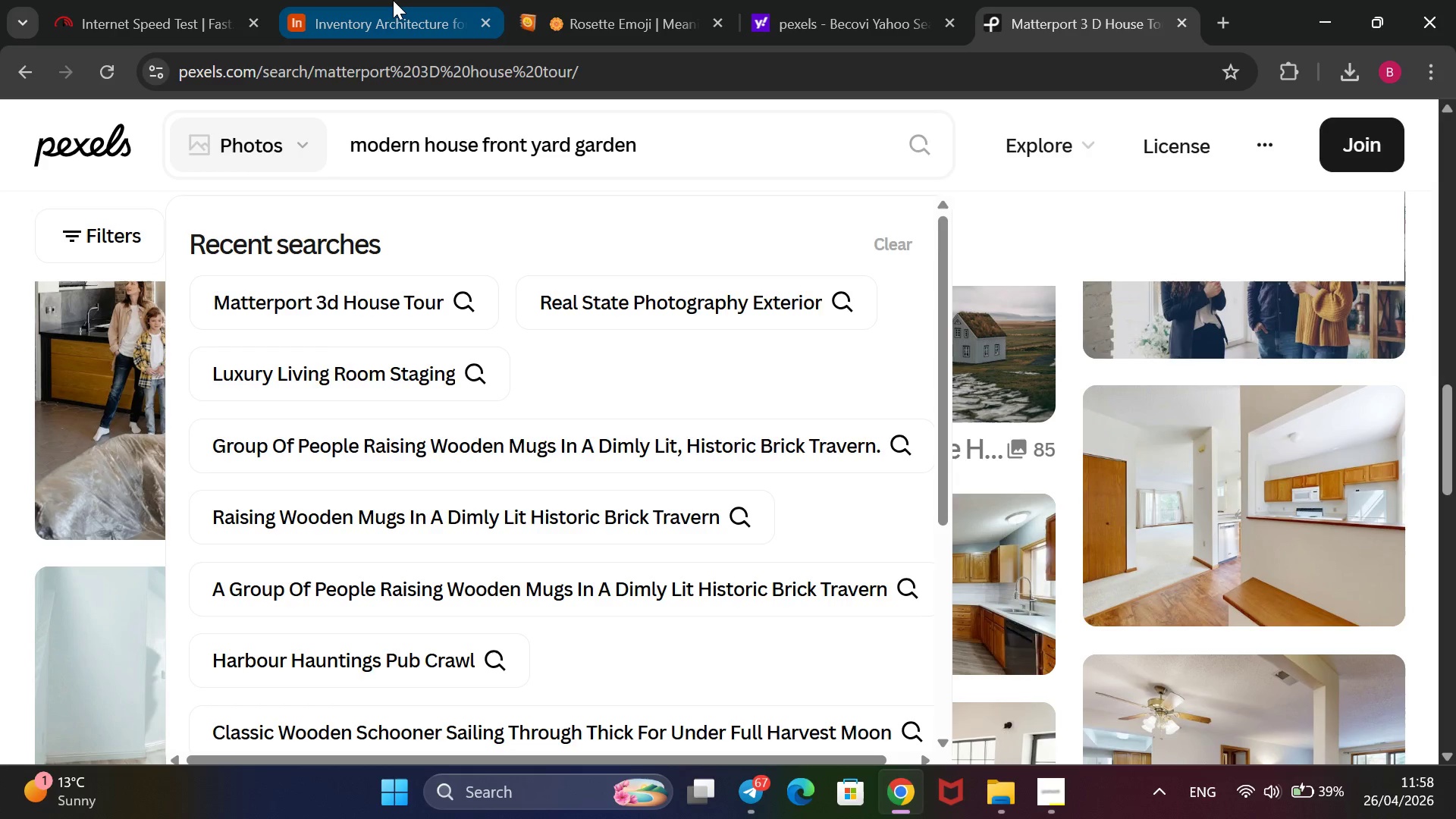 
key(Enter)
 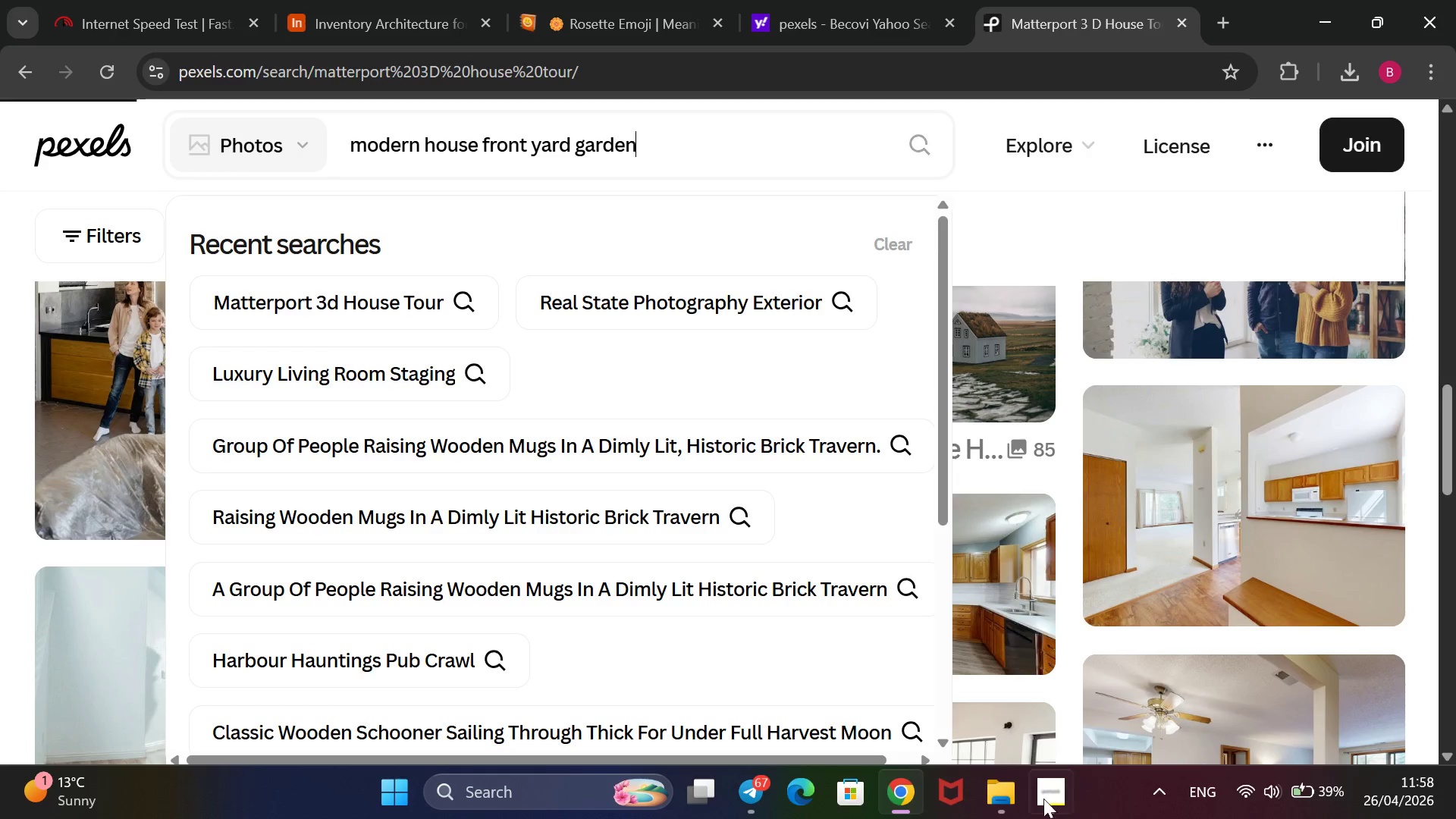 
left_click([1054, 805])